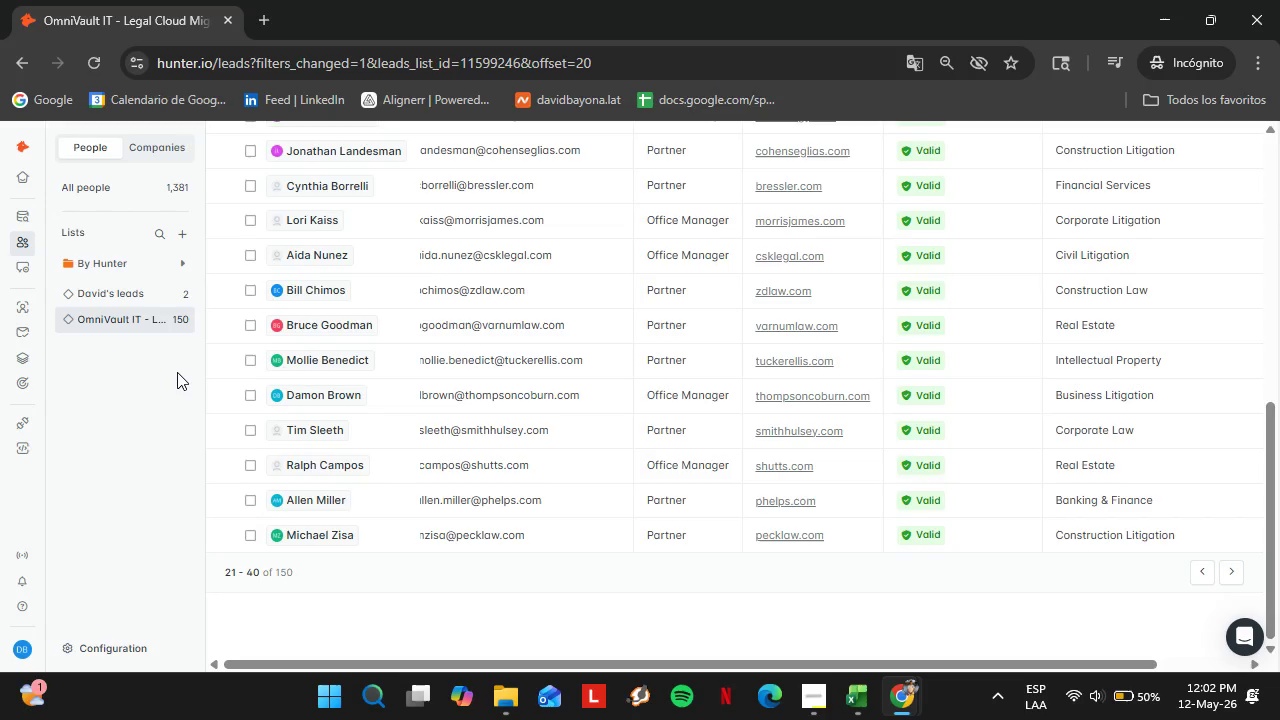 
wait(17.83)
 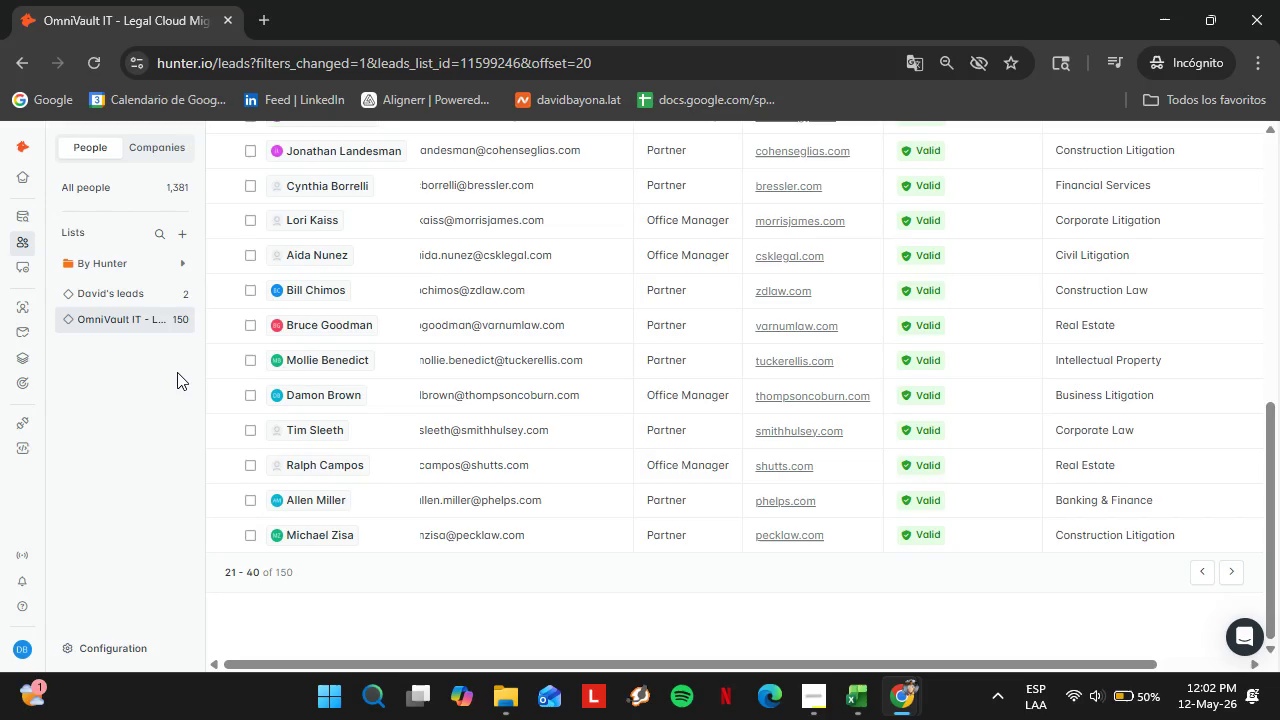 
left_click([494, 716])
 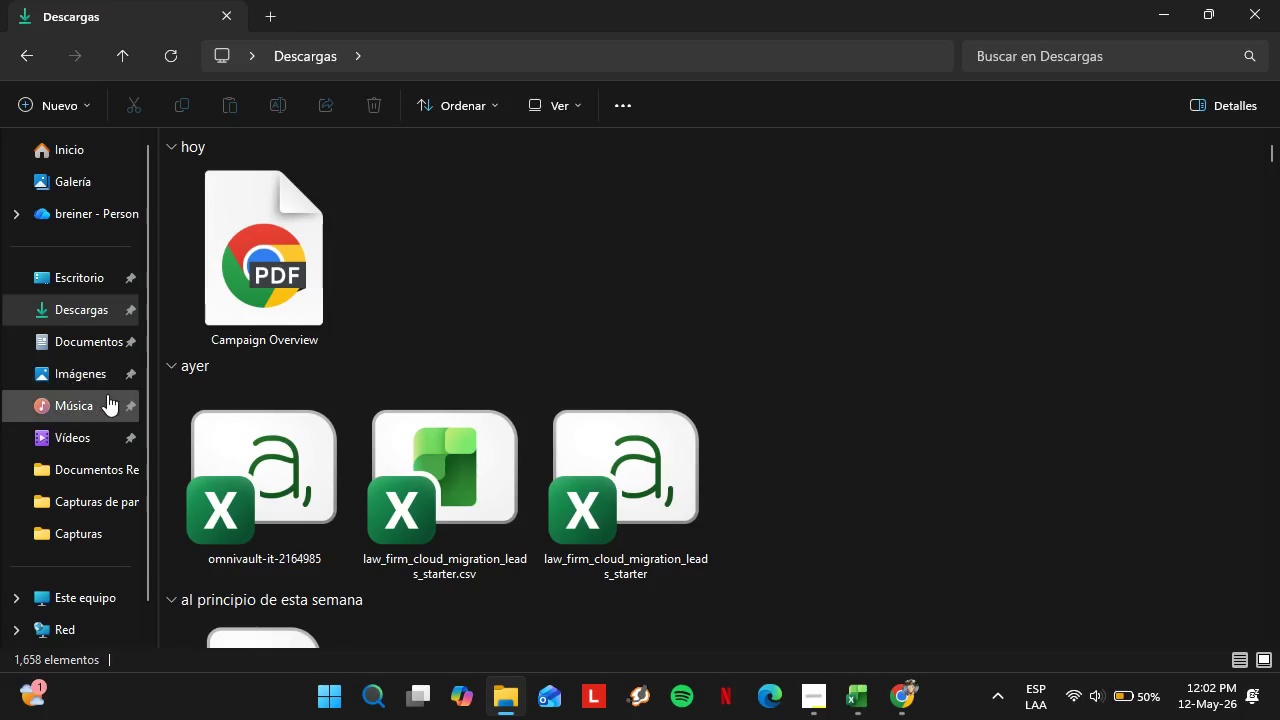 
left_click([88, 368])
 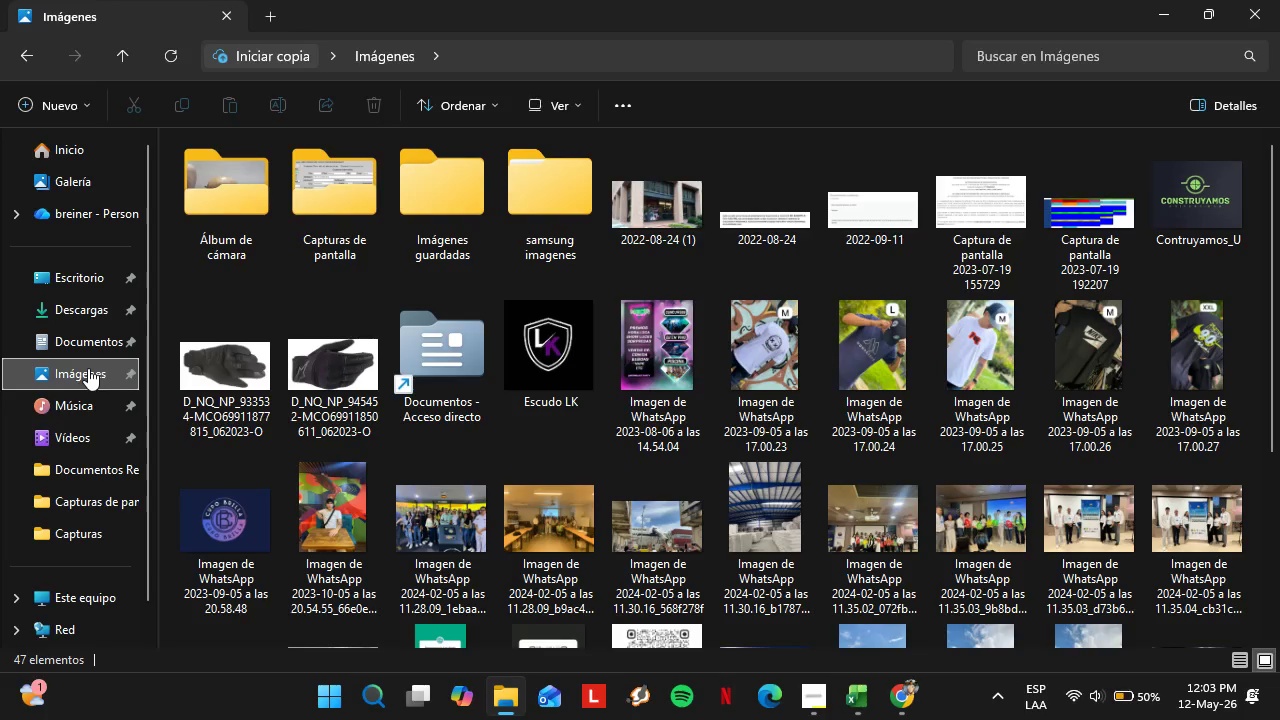 
wait(22.17)
 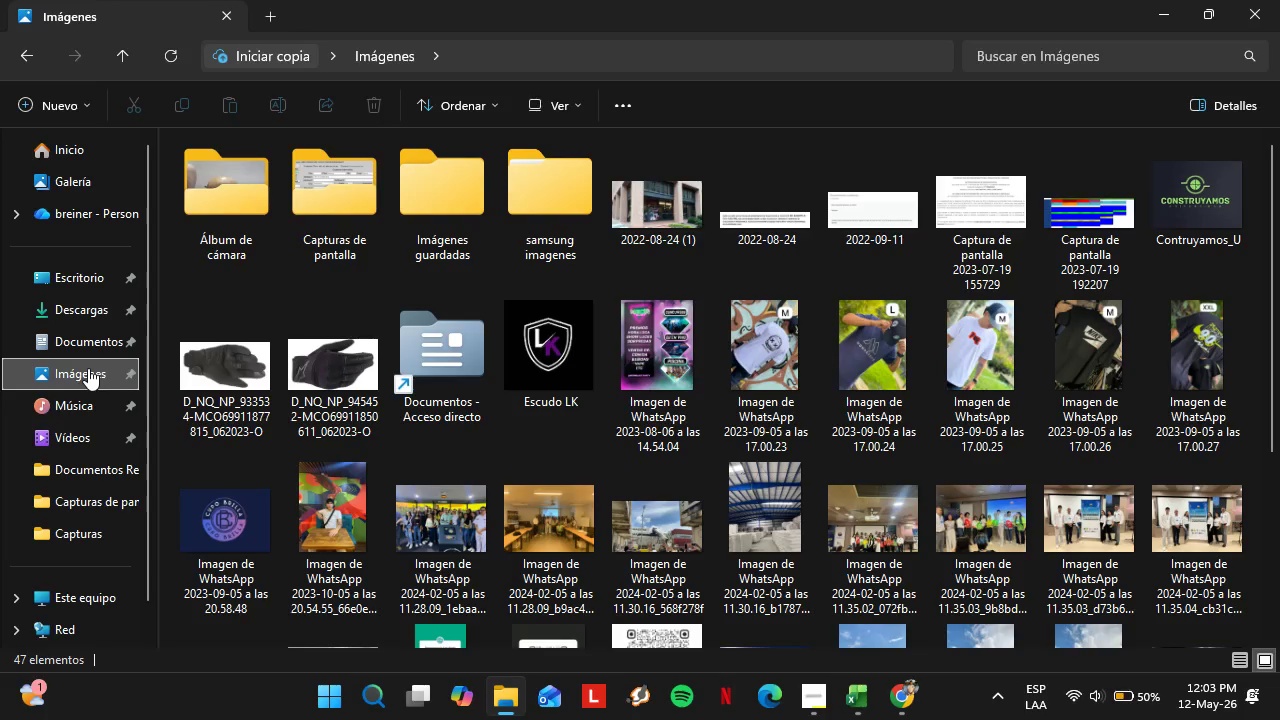 
left_click([445, 220])
 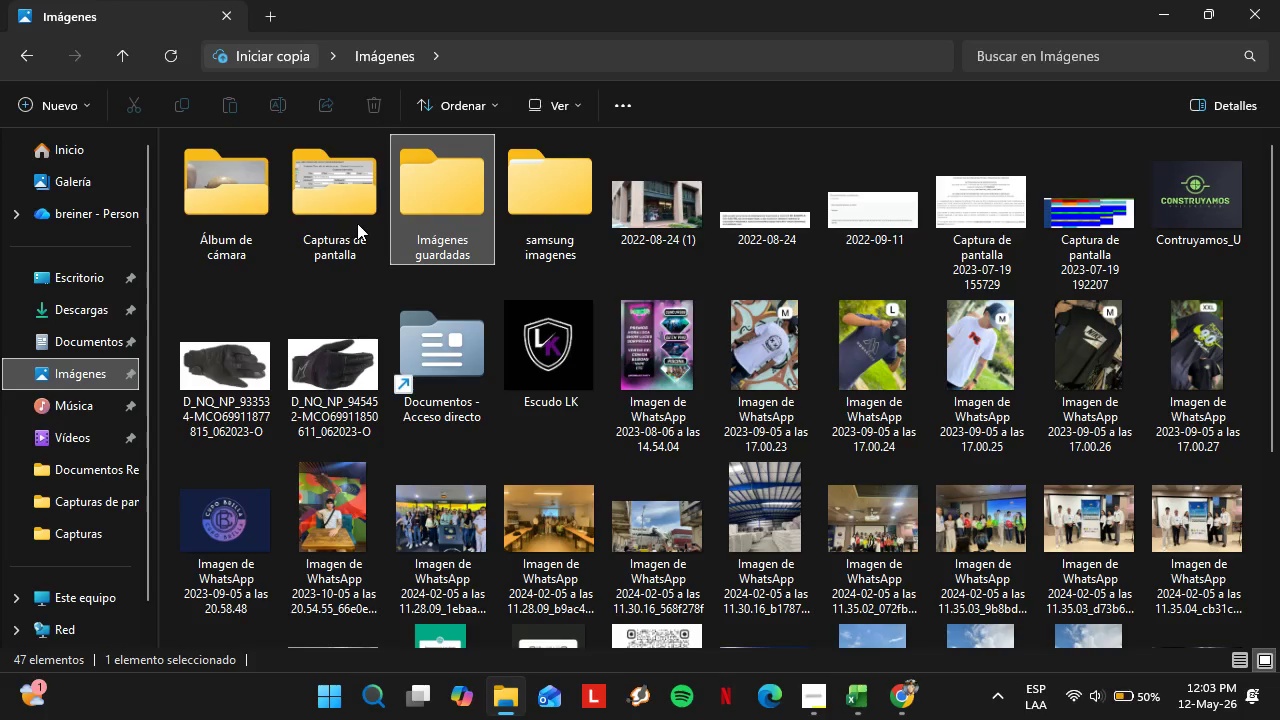 
double_click([357, 223])
 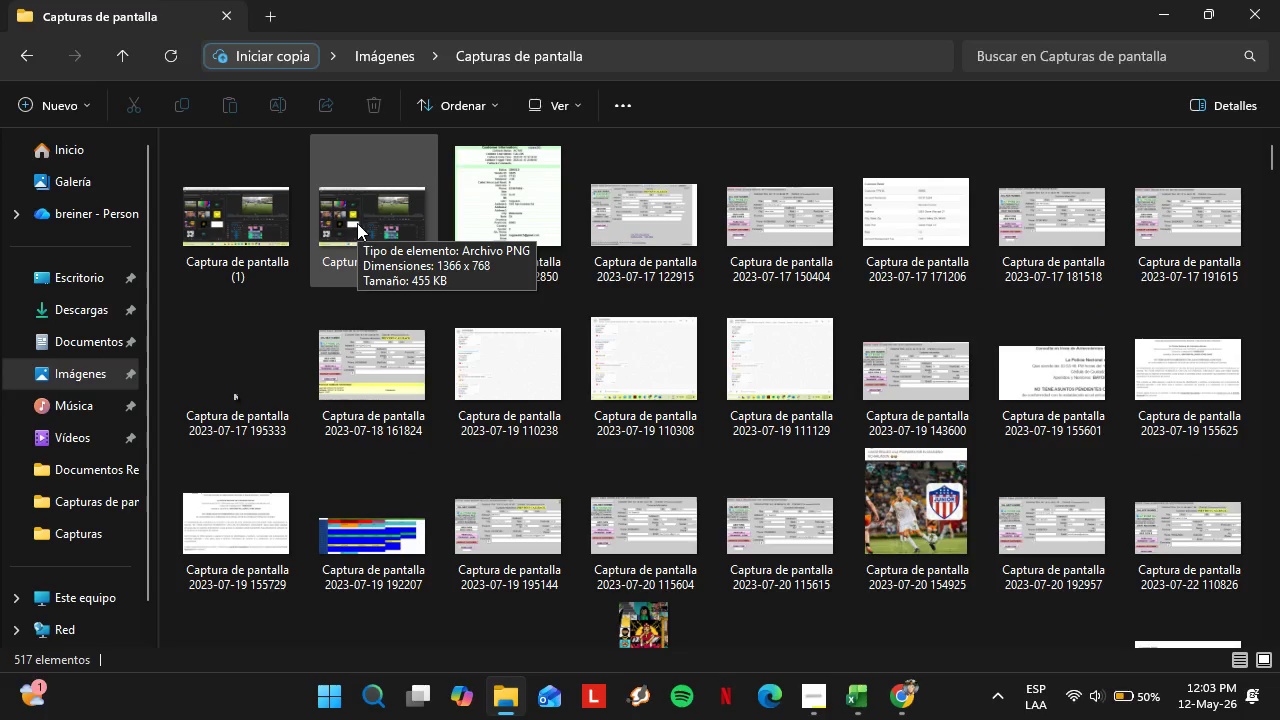 
wait(11.75)
 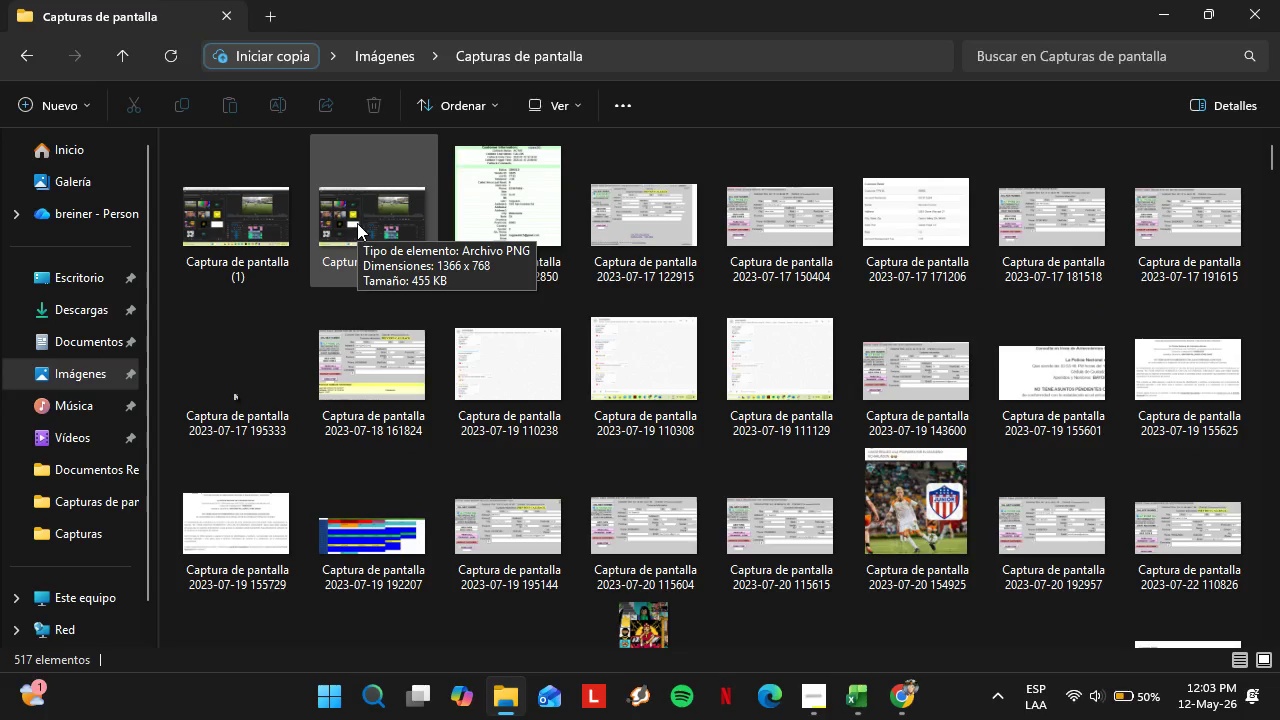 
left_click_drag(start_coordinate=[1274, 157], to_coordinate=[1277, 670])
 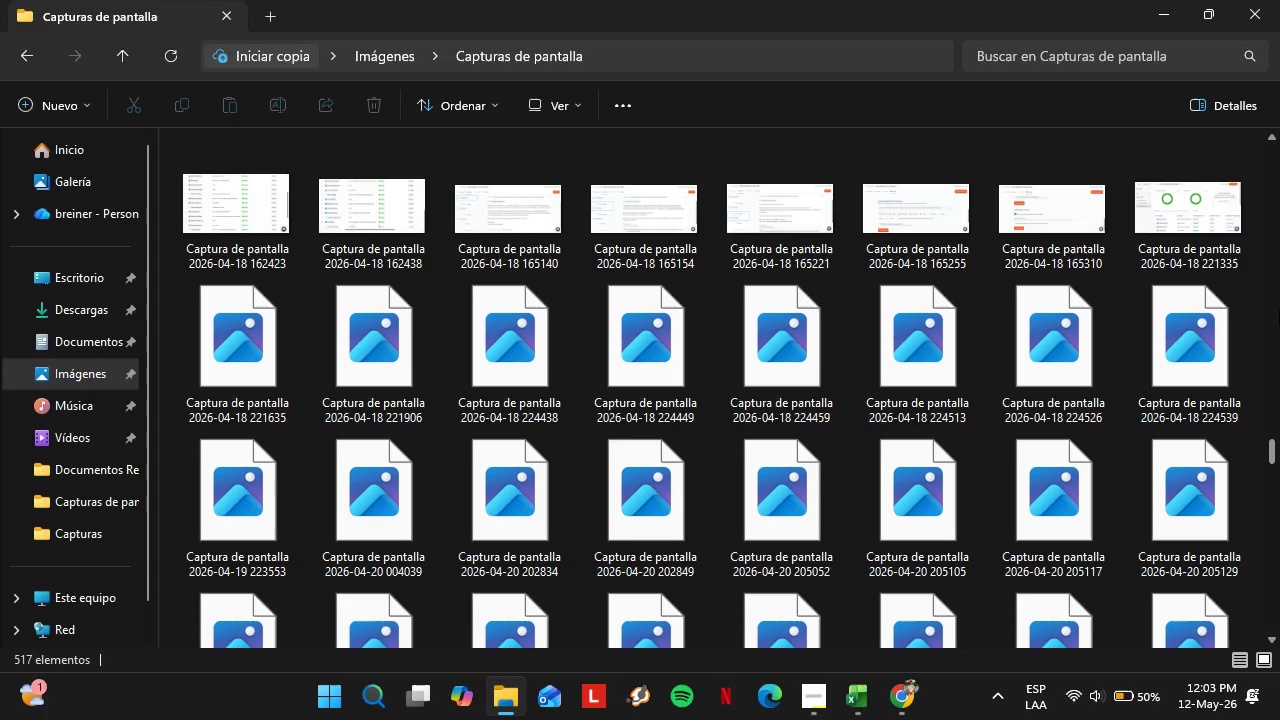 
mouse_move([901, 569])
 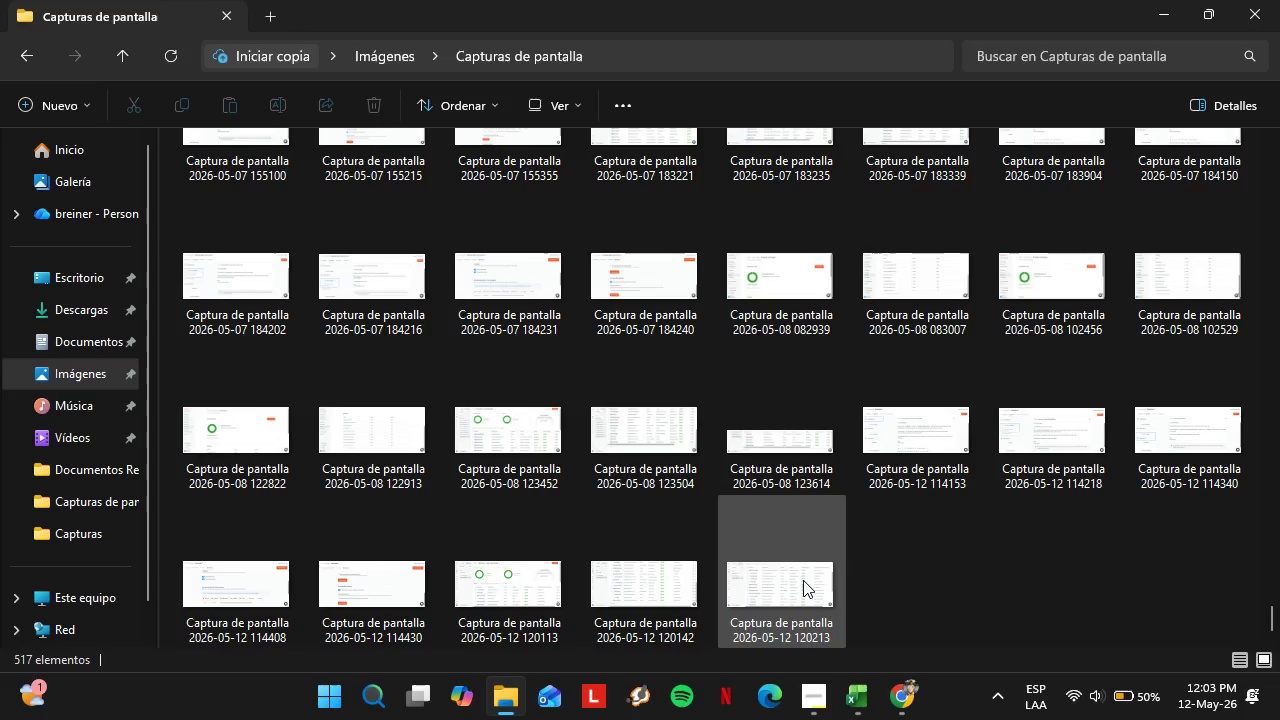 
double_click([803, 580])
 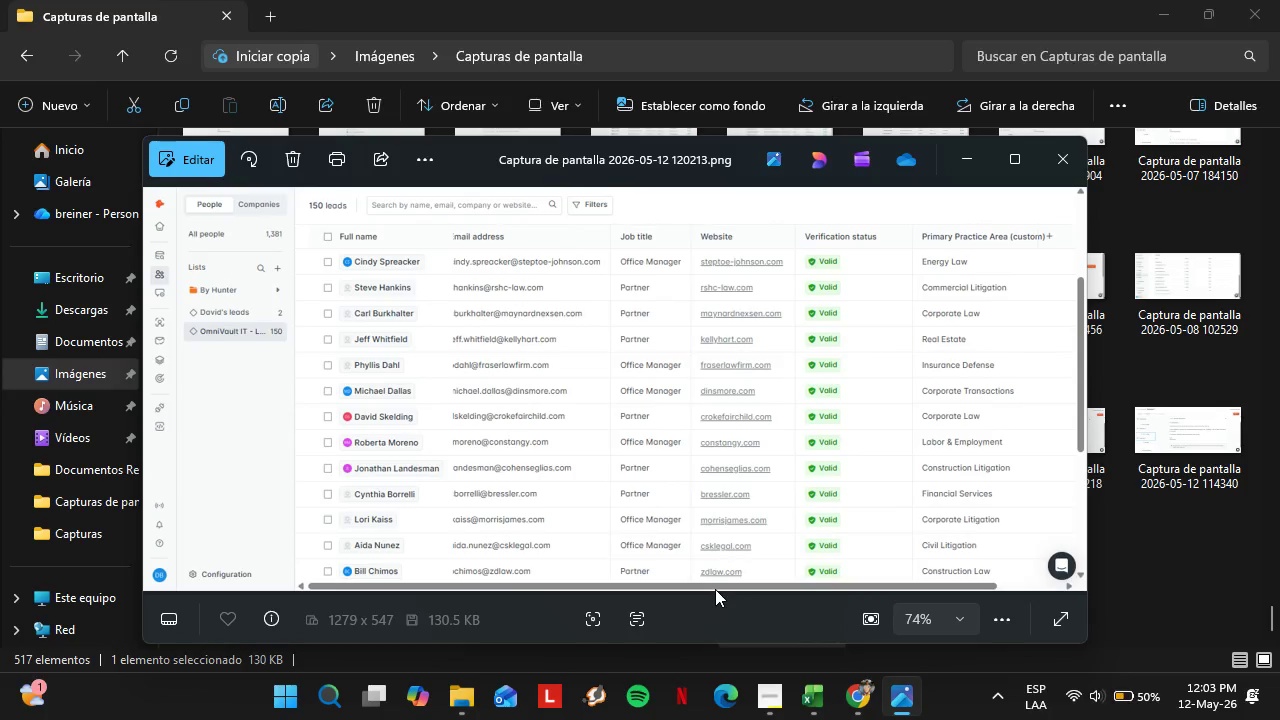 
wait(12.19)
 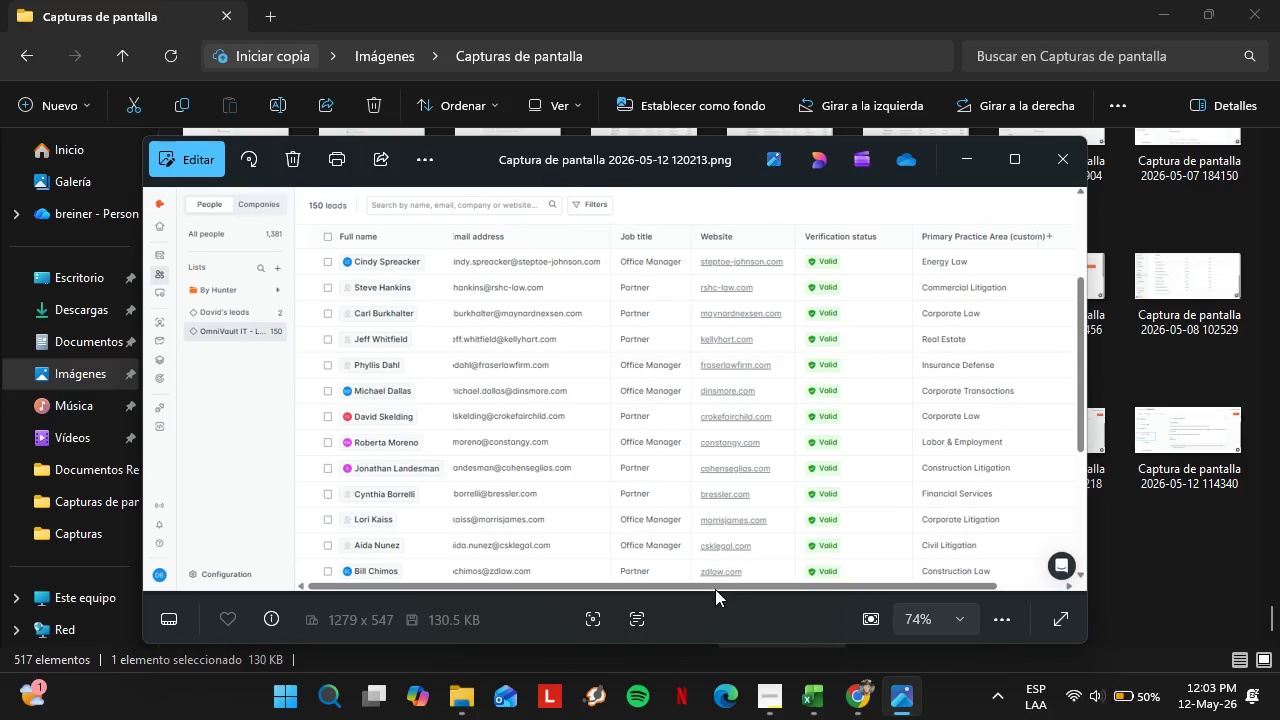 
left_click([863, 717])
 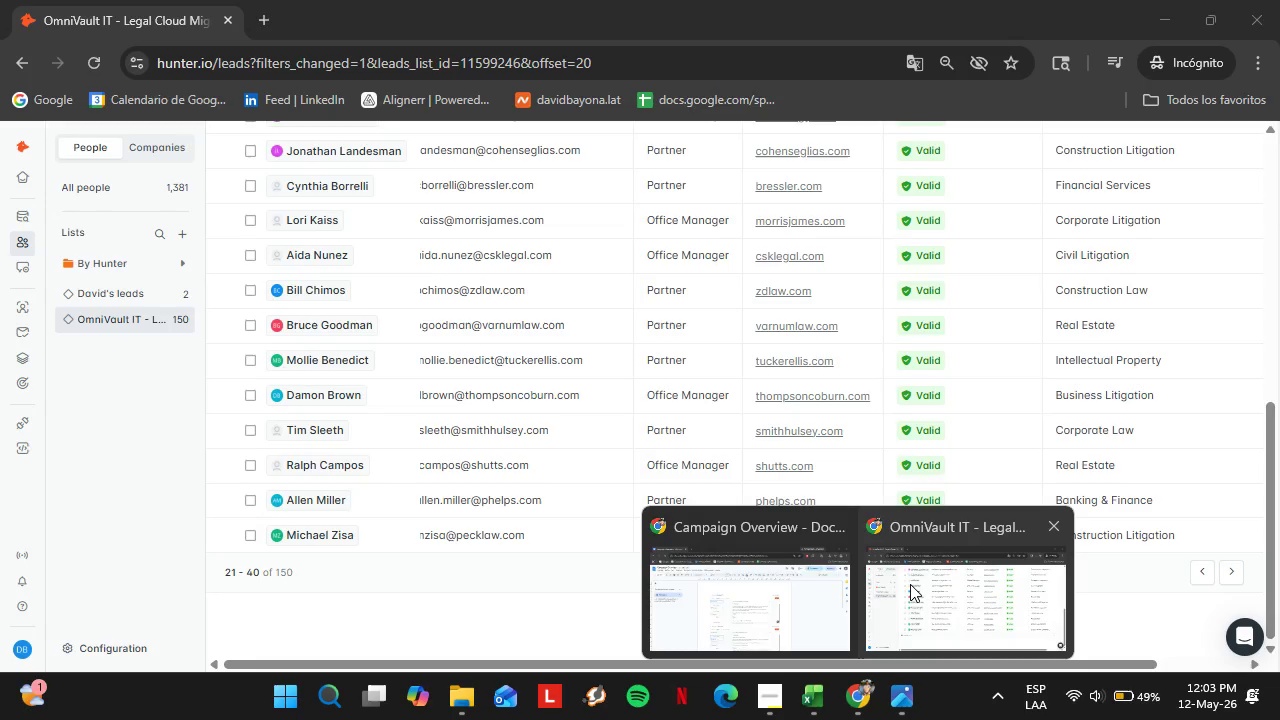 
left_click([910, 584])
 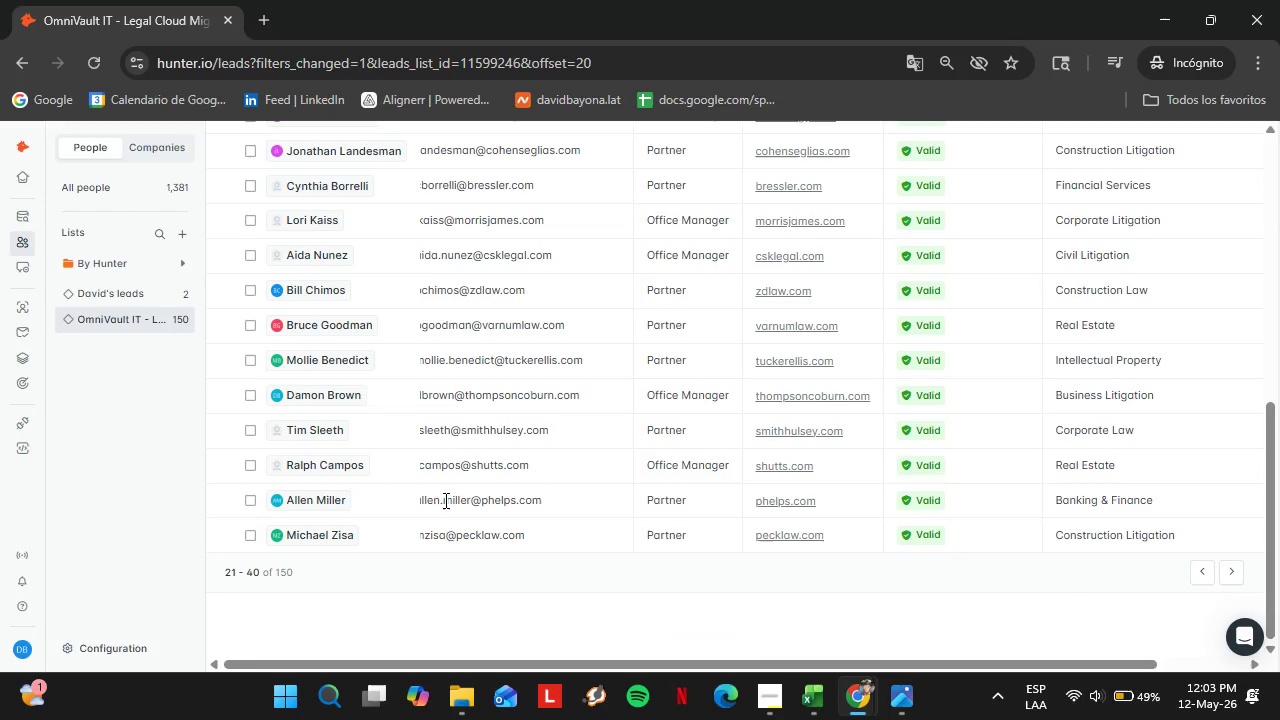 
key(PrintScreen)
 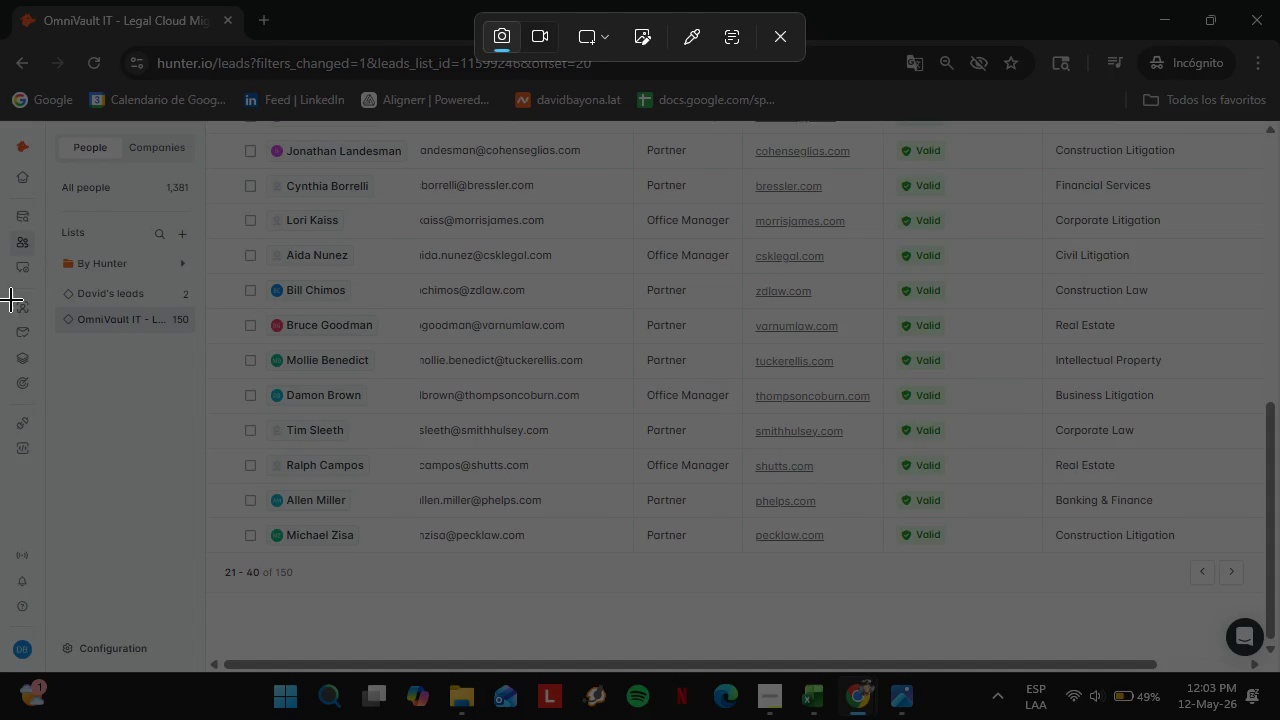 
left_click_drag(start_coordinate=[0, 309], to_coordinate=[1279, 668])
 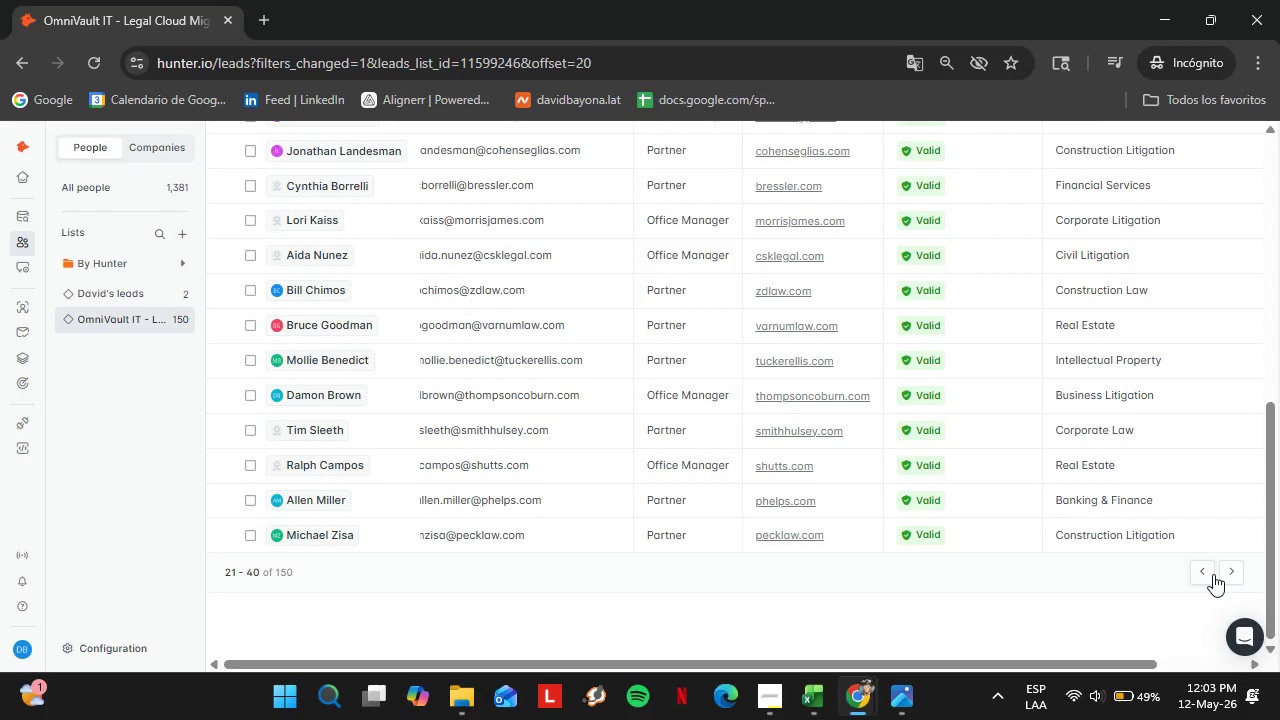 
left_click([1234, 577])
 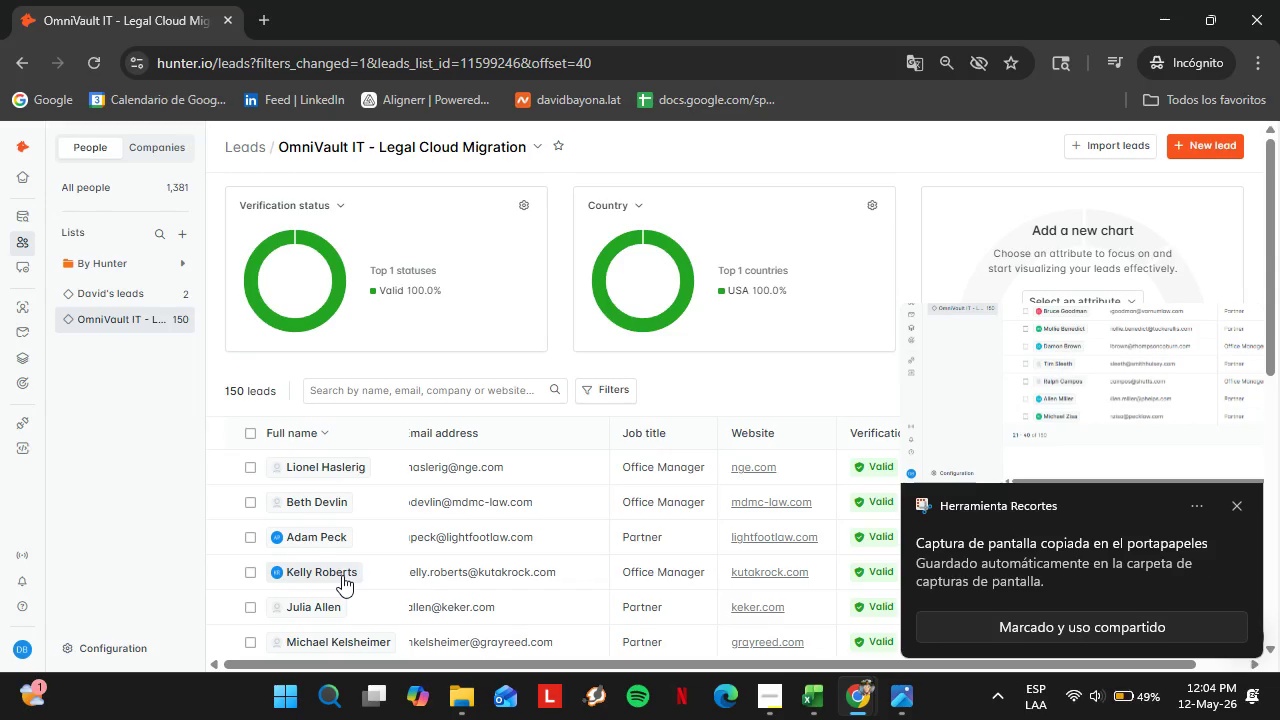 
wait(30.72)
 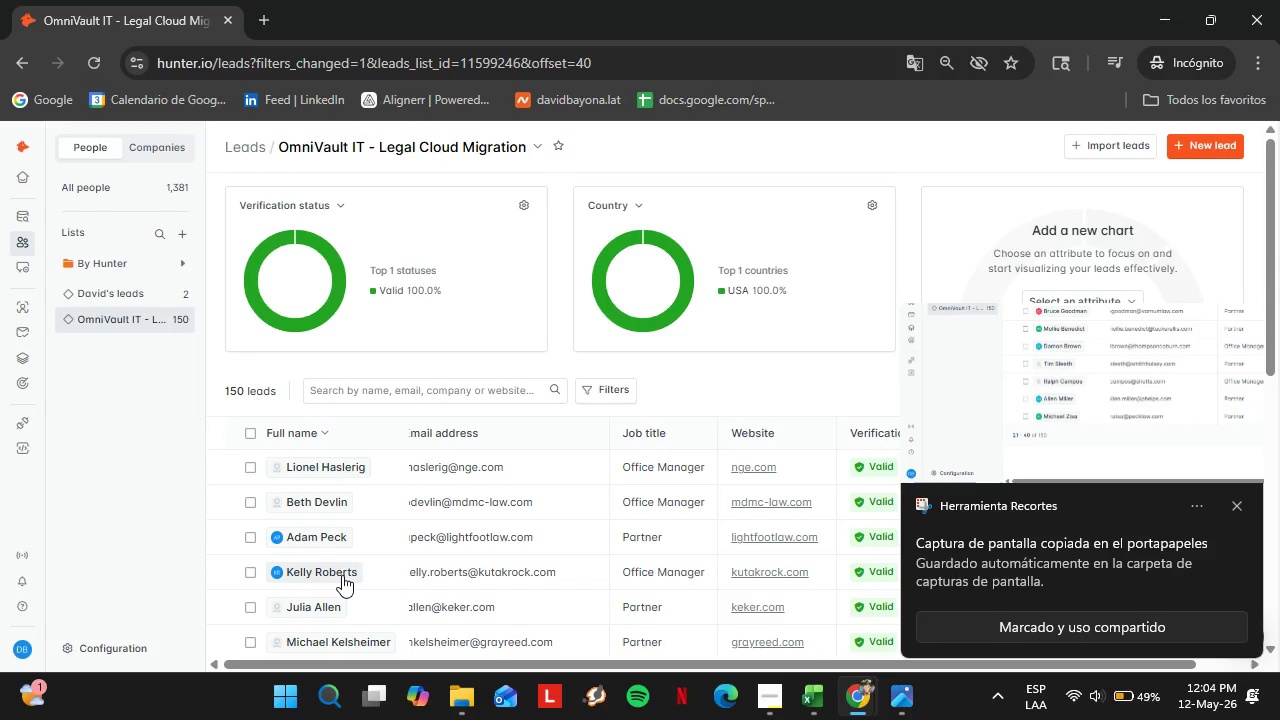 
left_click_drag(start_coordinate=[1275, 254], to_coordinate=[1279, 363])
 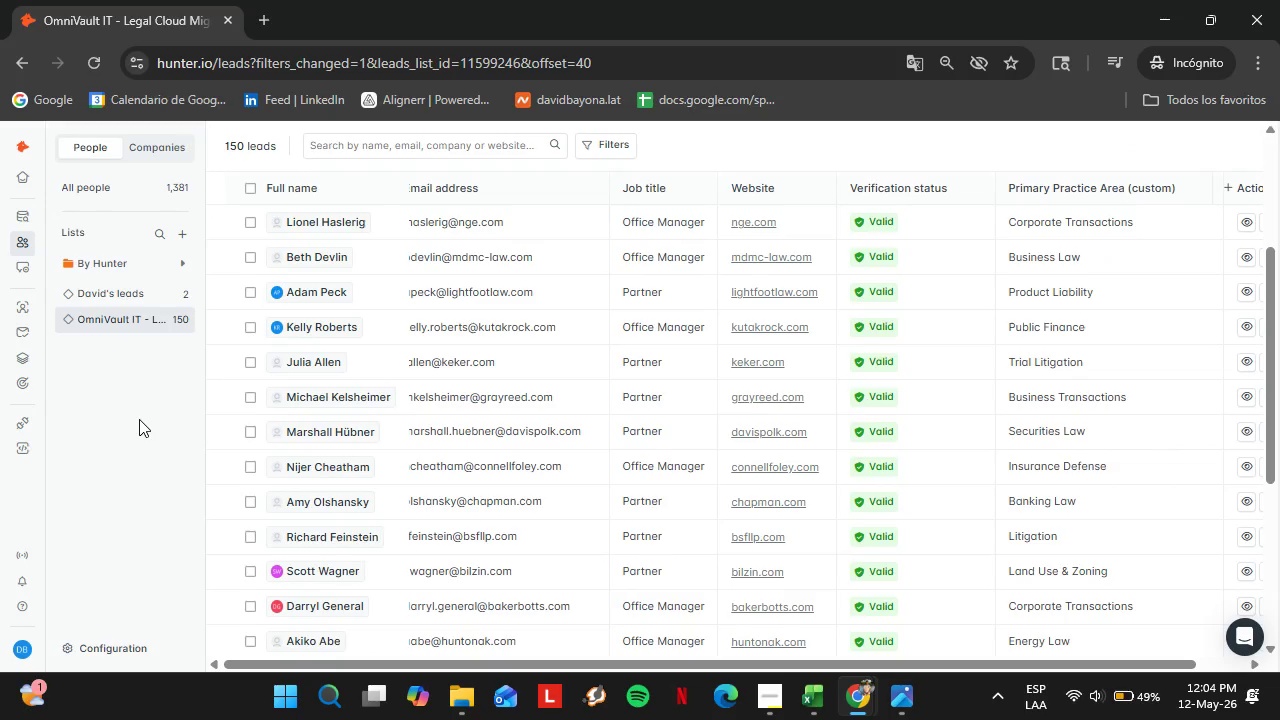 
key(PrintScreen)
 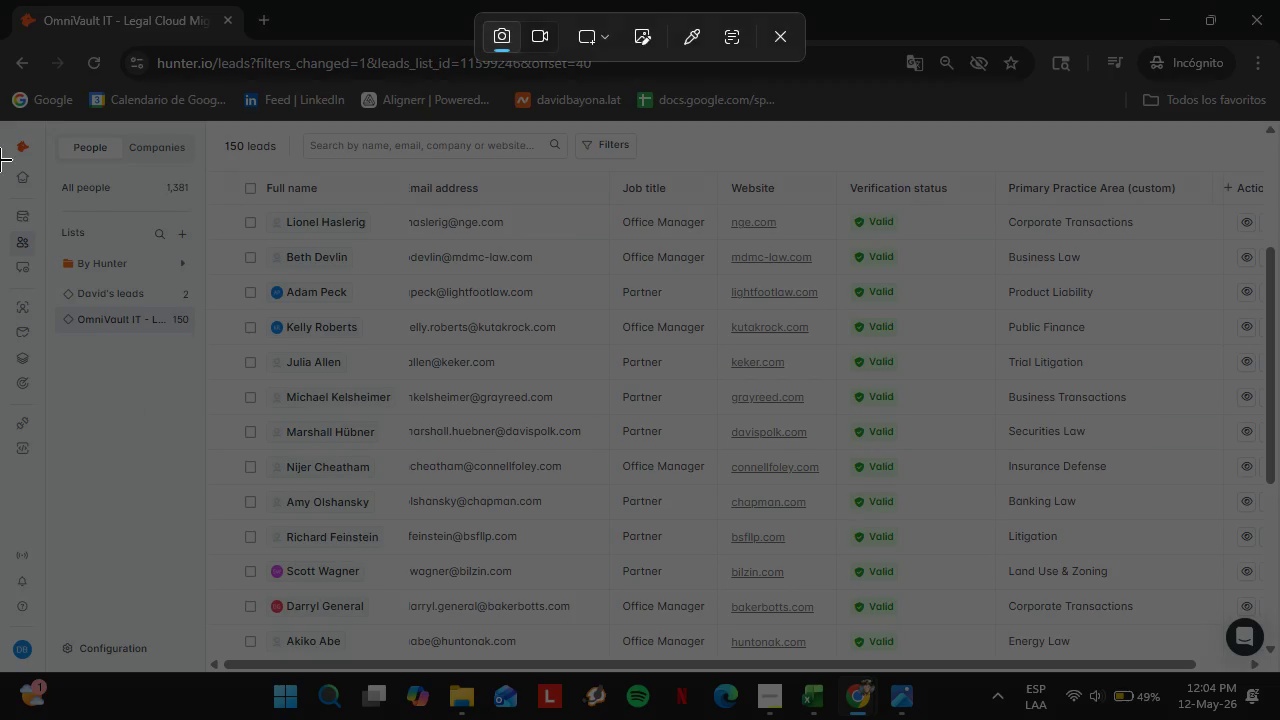 
left_click_drag(start_coordinate=[0, 121], to_coordinate=[1279, 671])
 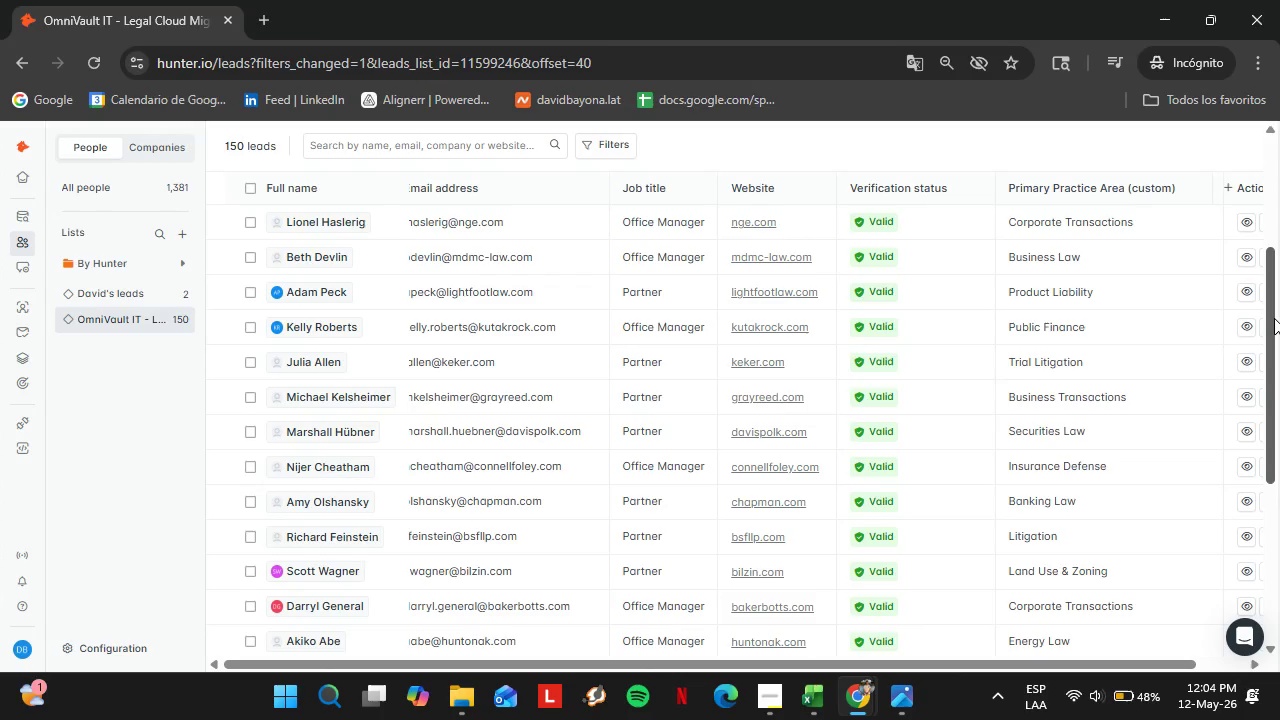 
left_click_drag(start_coordinate=[1274, 318], to_coordinate=[1277, 541])
 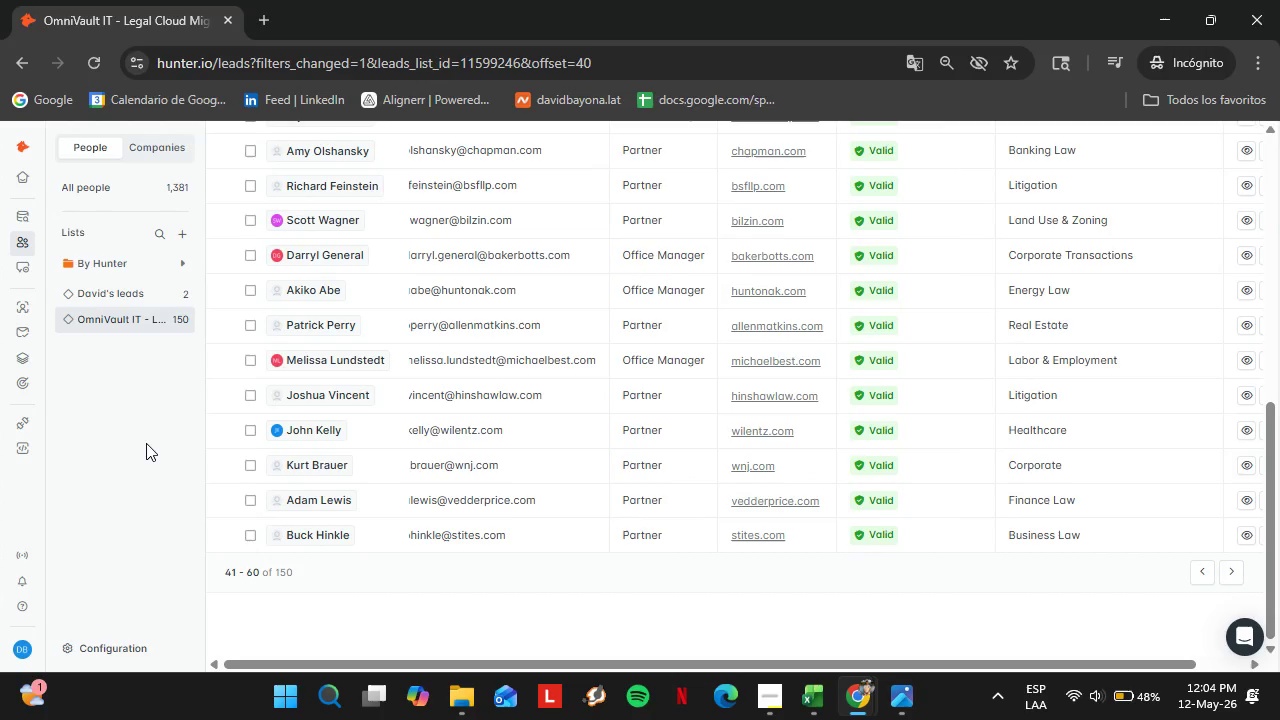 
key(PrintScreen)
 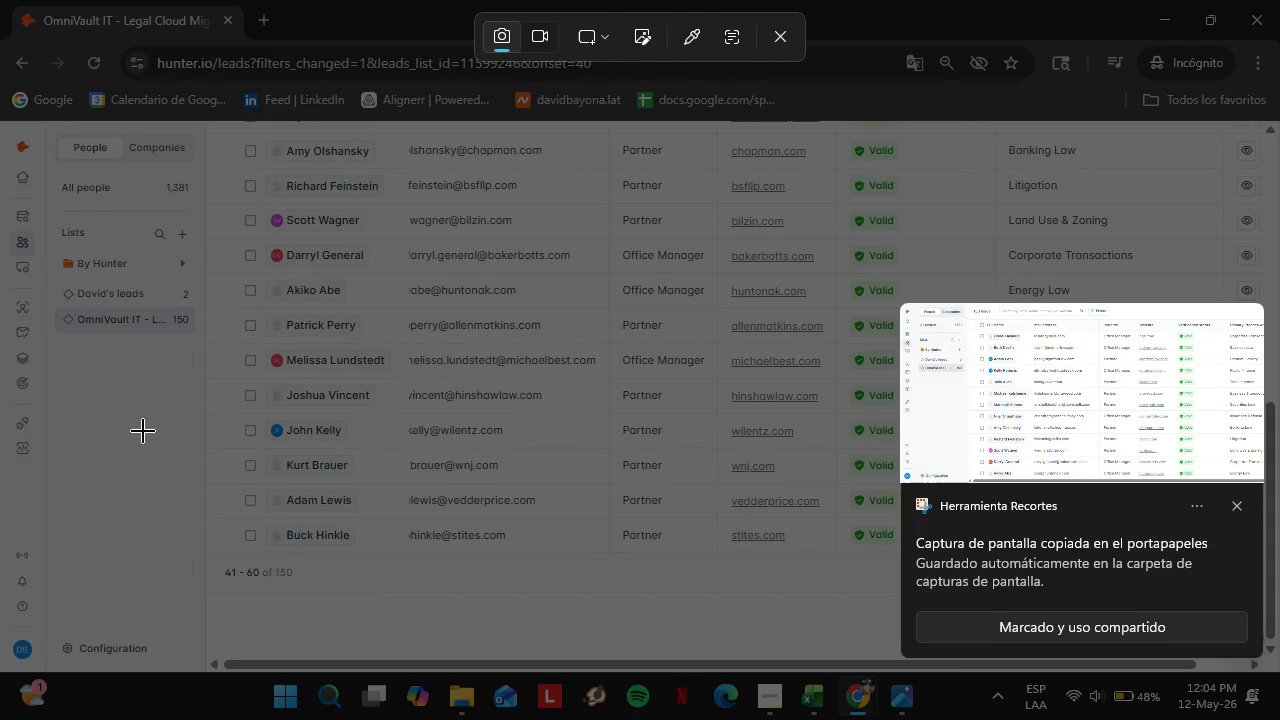 
wait(9.78)
 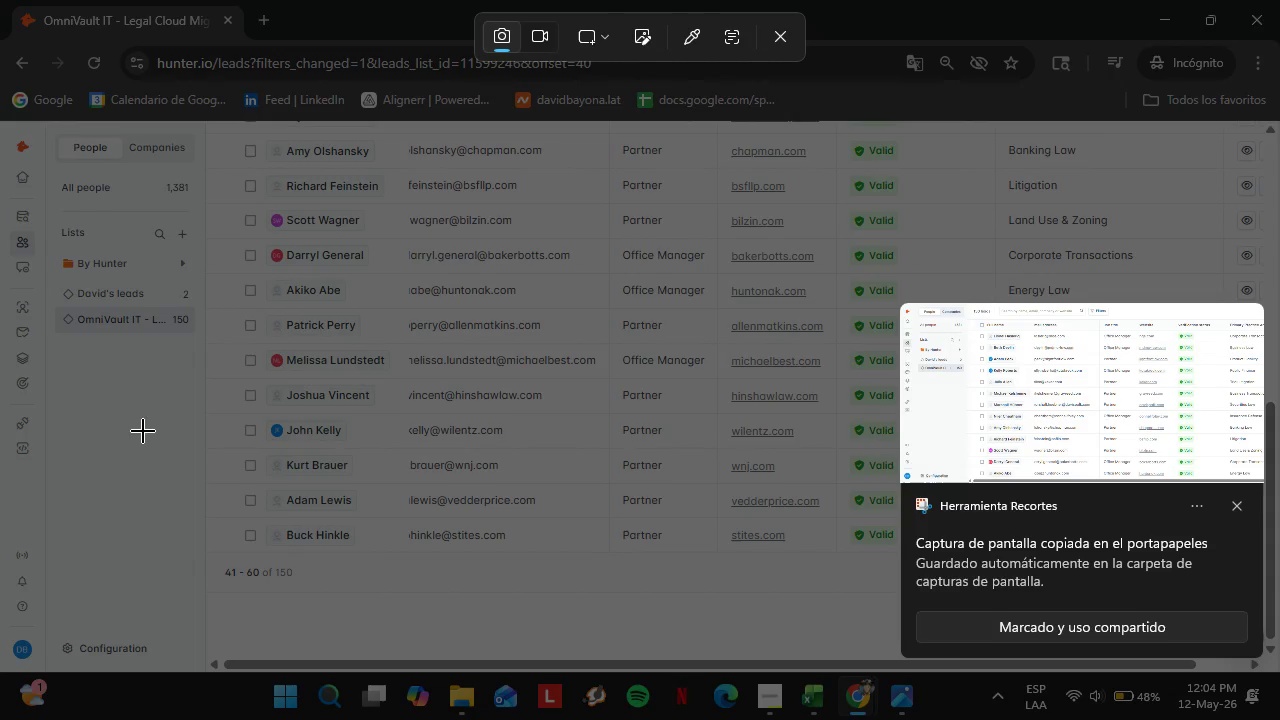 
left_click_drag(start_coordinate=[0, 295], to_coordinate=[1279, 671])
 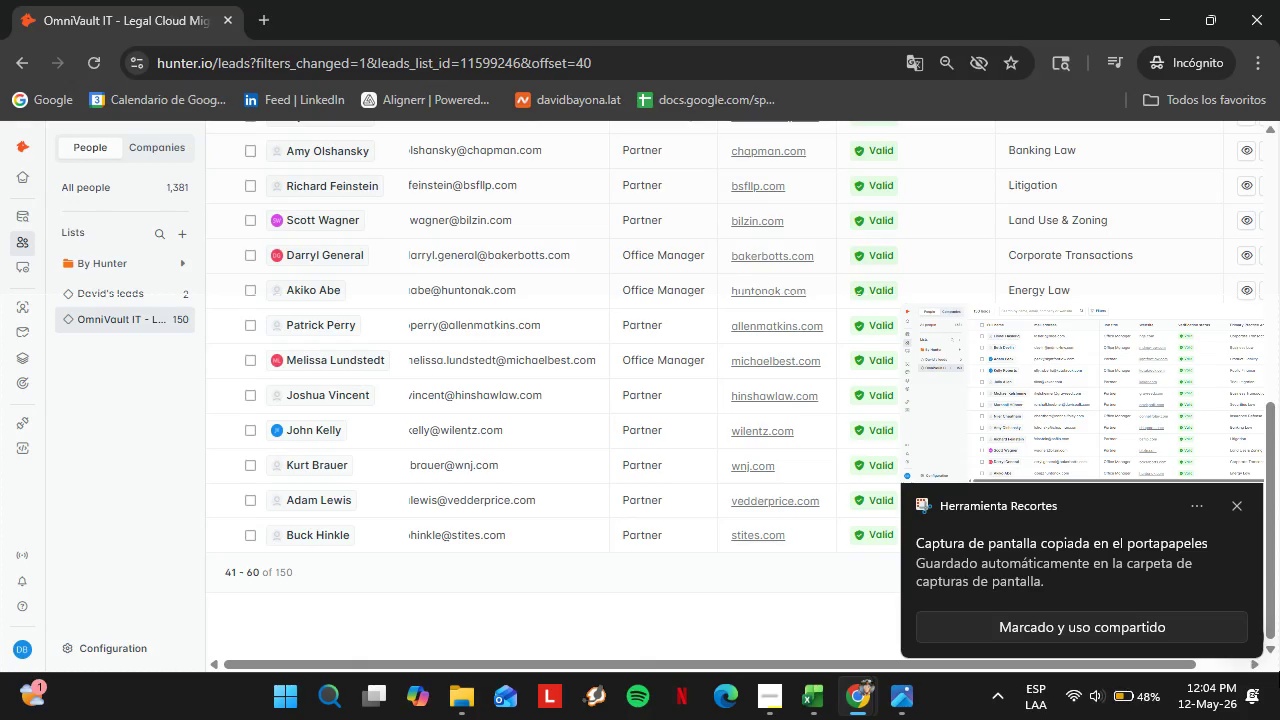 
key(Escape)
 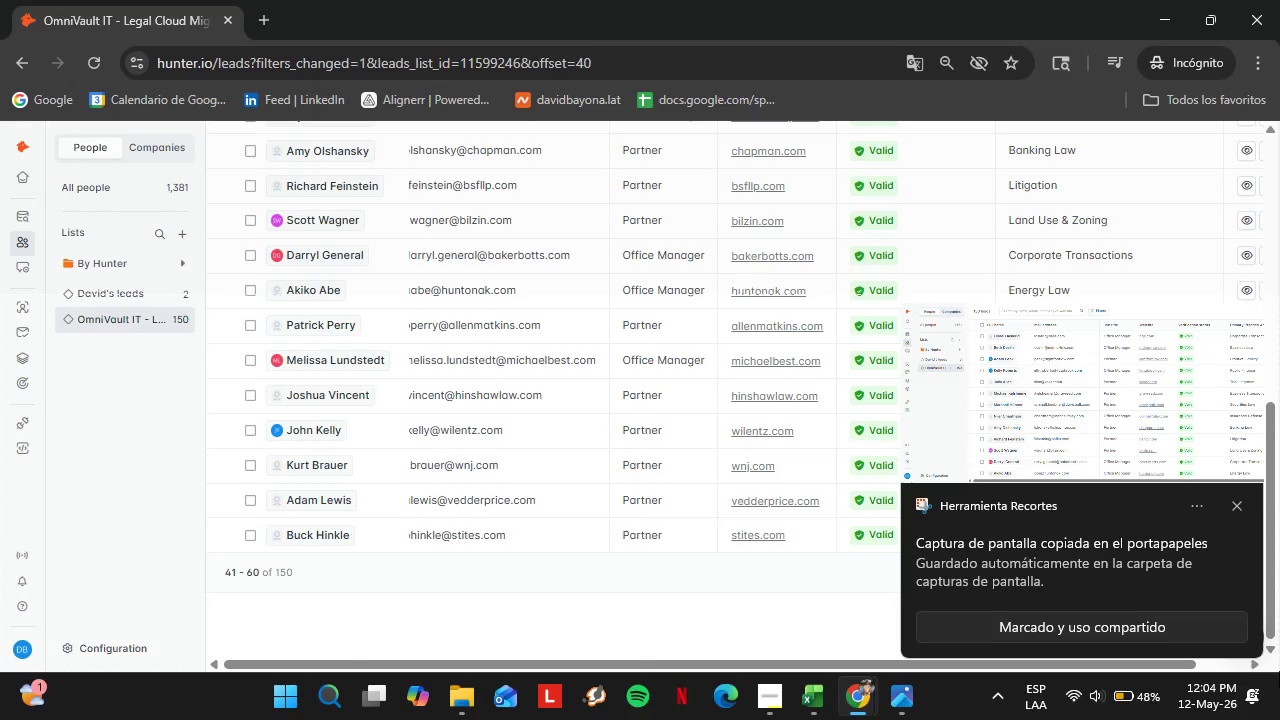 
left_click([916, 690])
 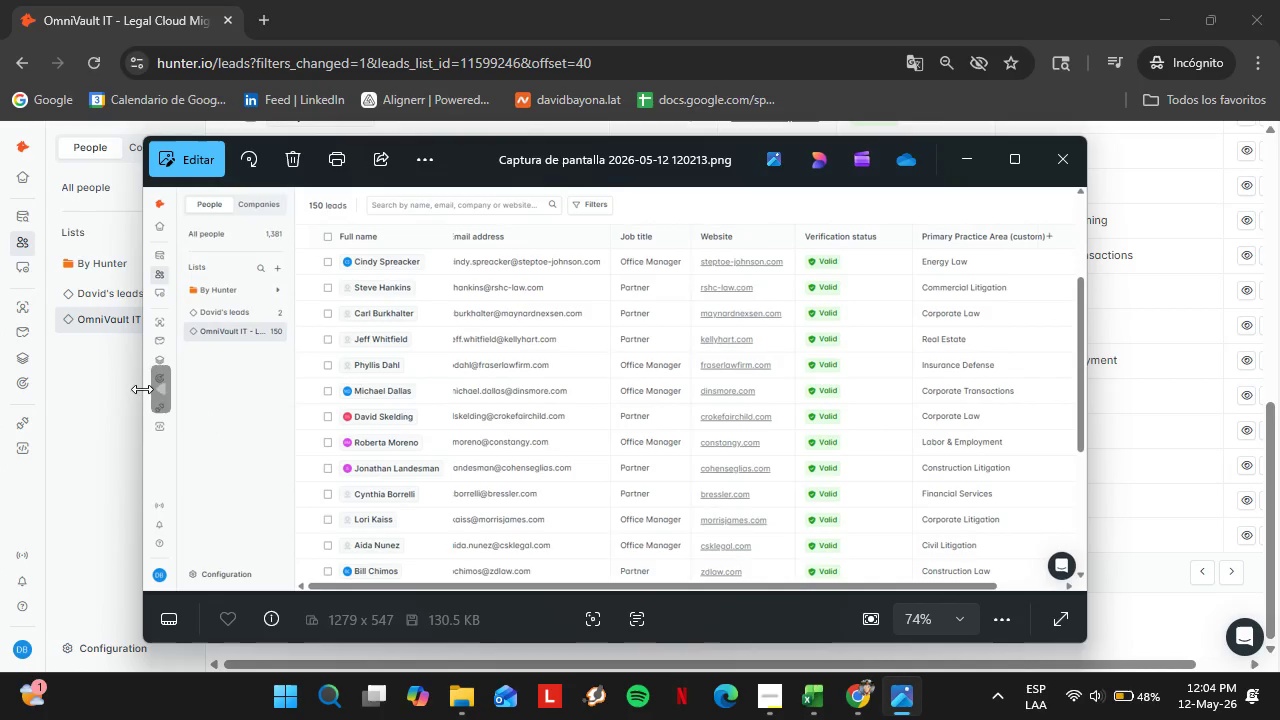 
double_click([159, 394])
 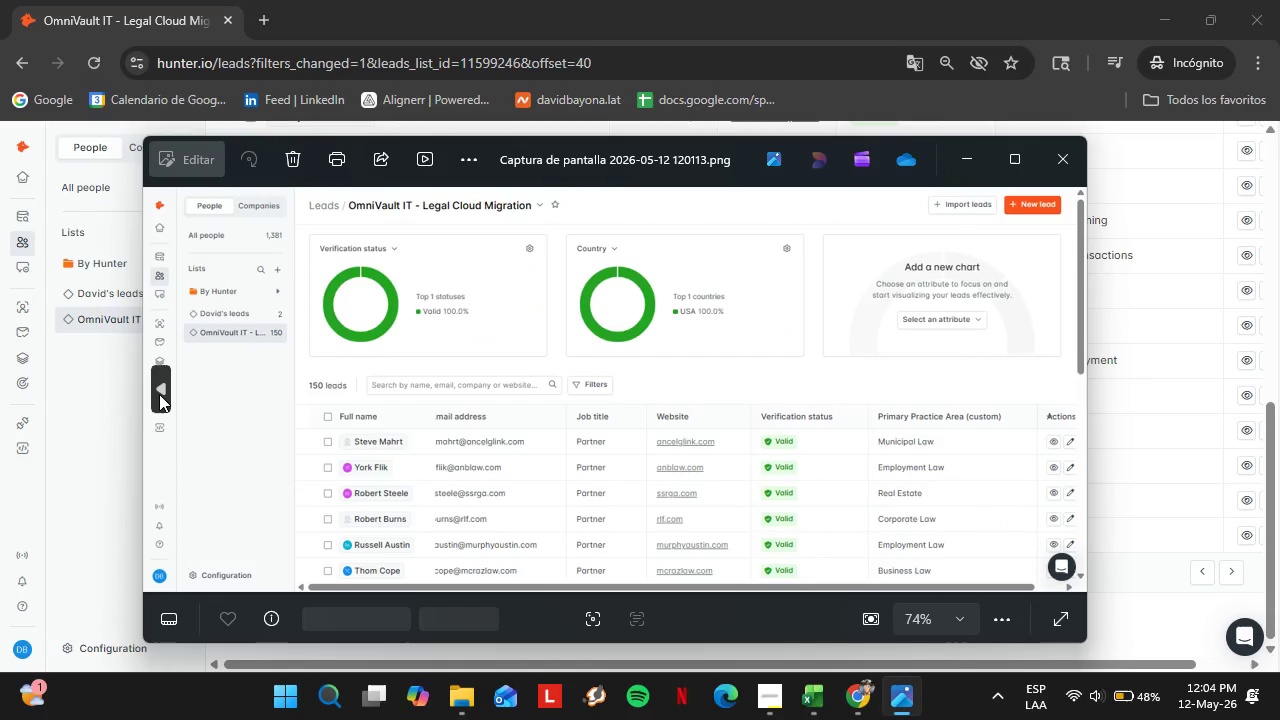 
triple_click([159, 394])
 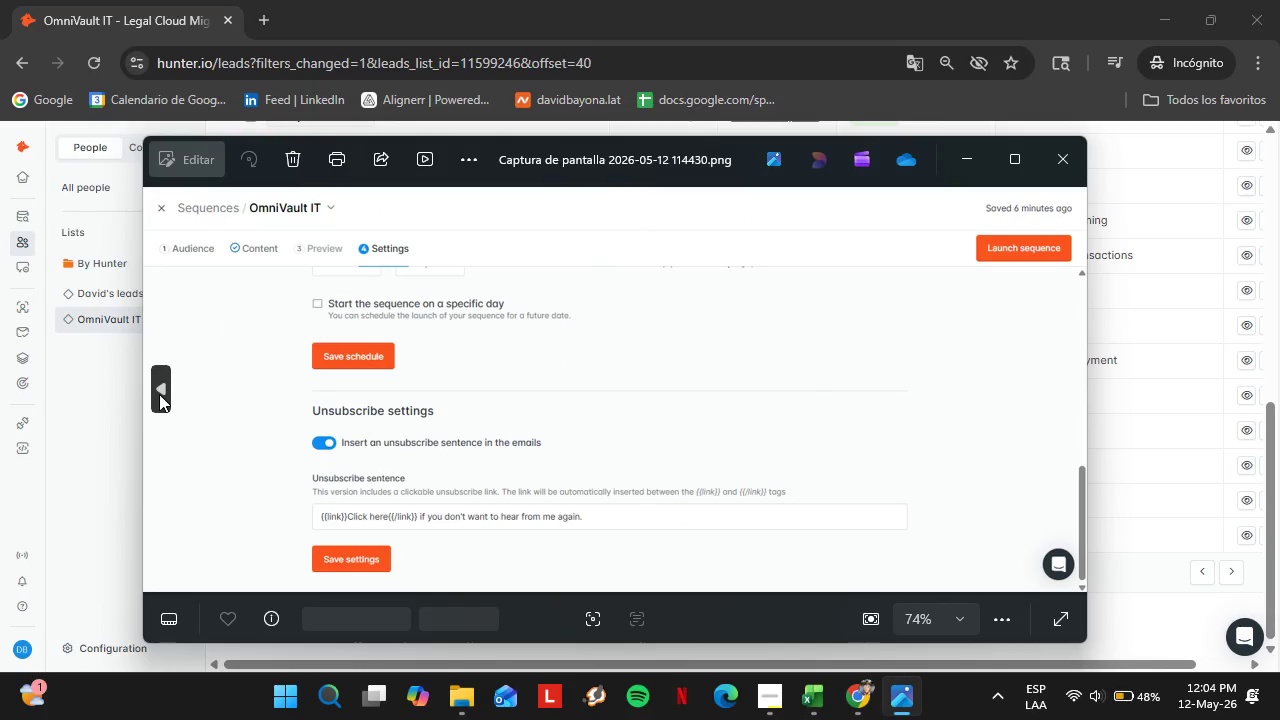 
left_click([159, 394])
 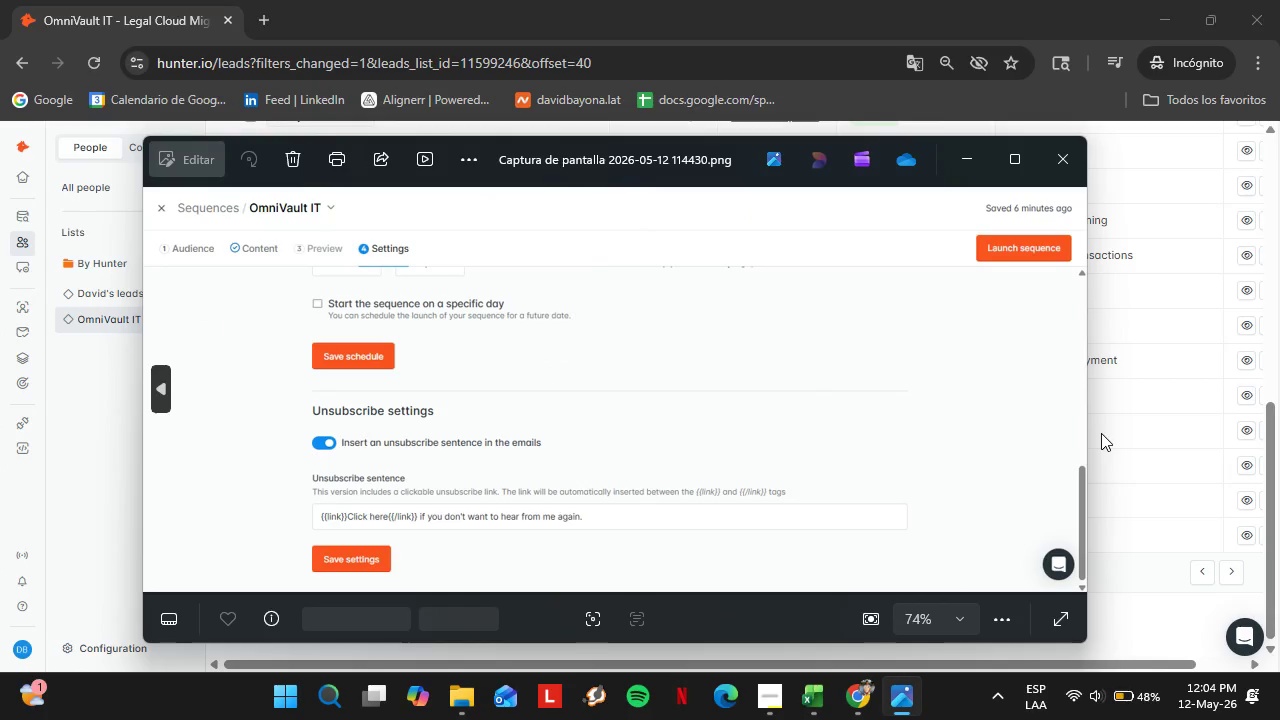 
double_click([1060, 398])
 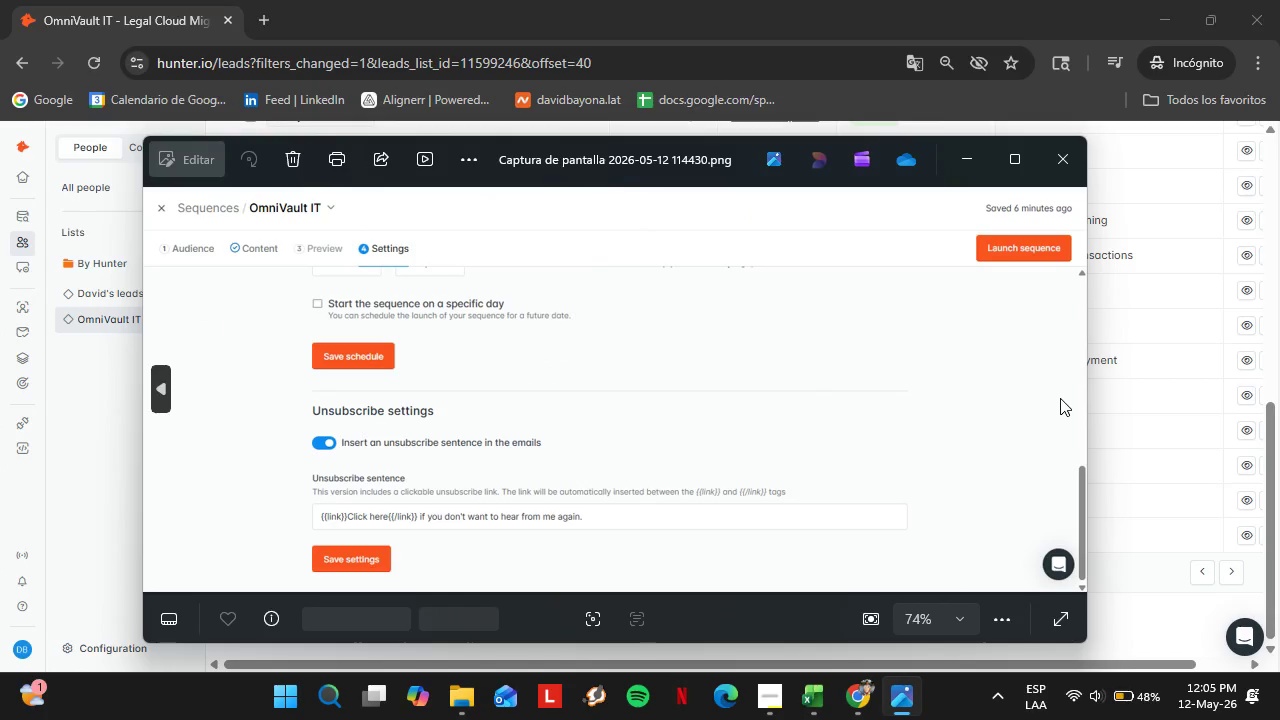 
triple_click([1060, 398])
 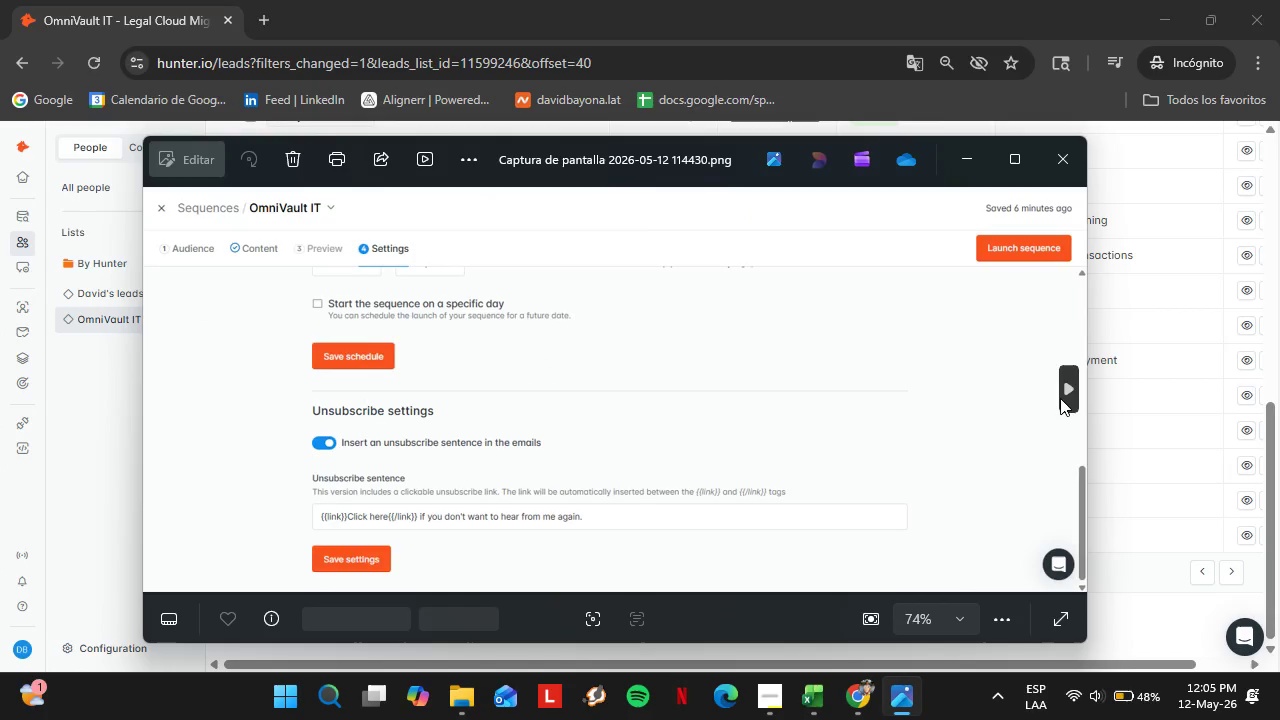 
triple_click([1060, 398])
 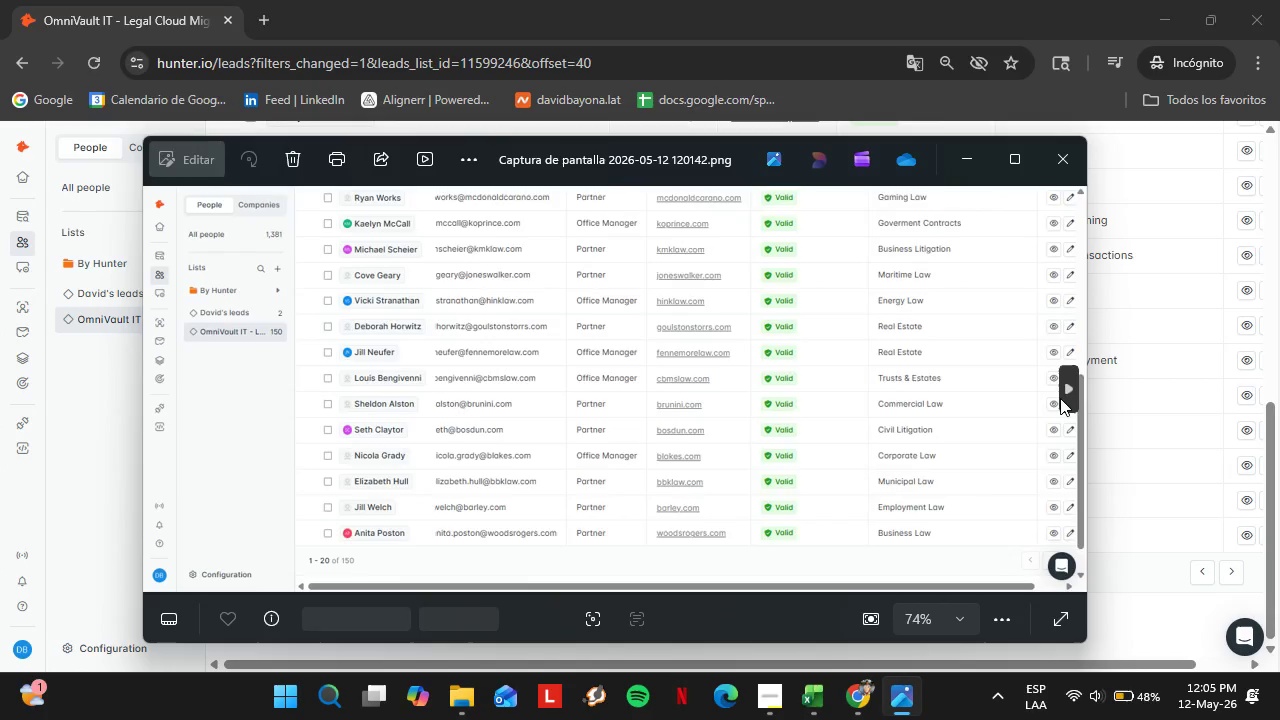 
triple_click([1060, 398])
 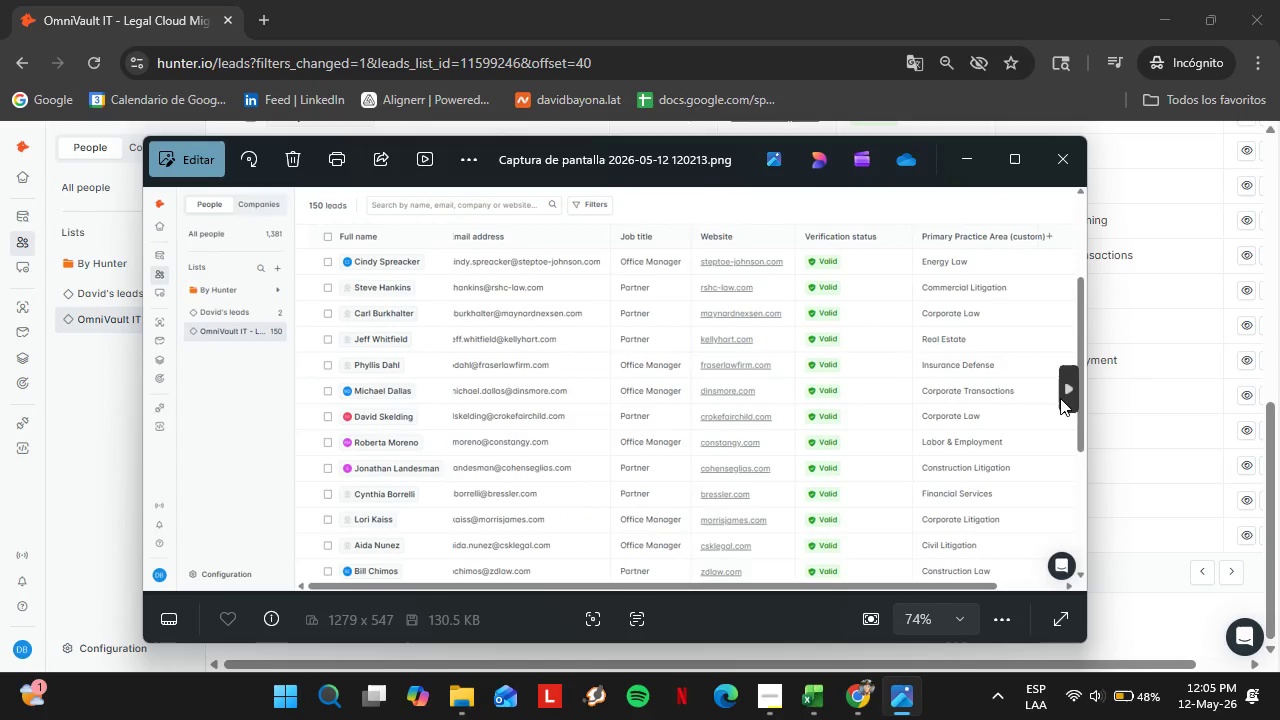 
triple_click([1060, 398])
 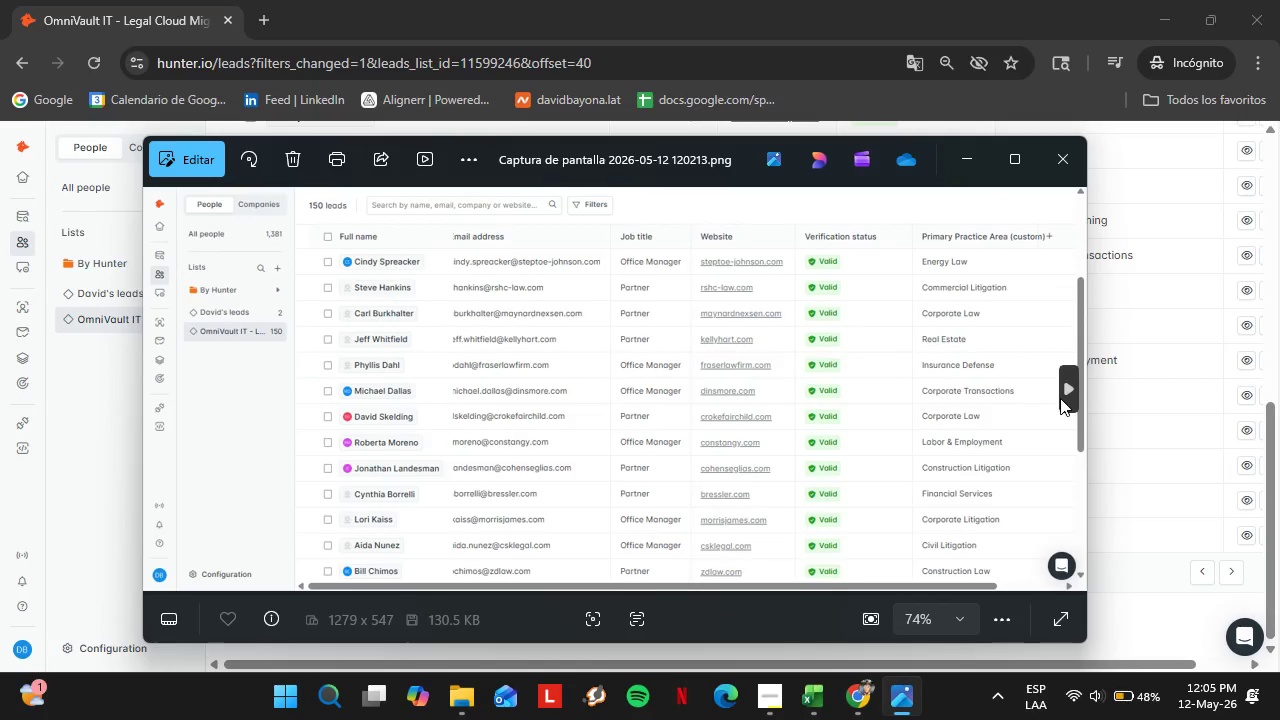 
triple_click([1060, 398])
 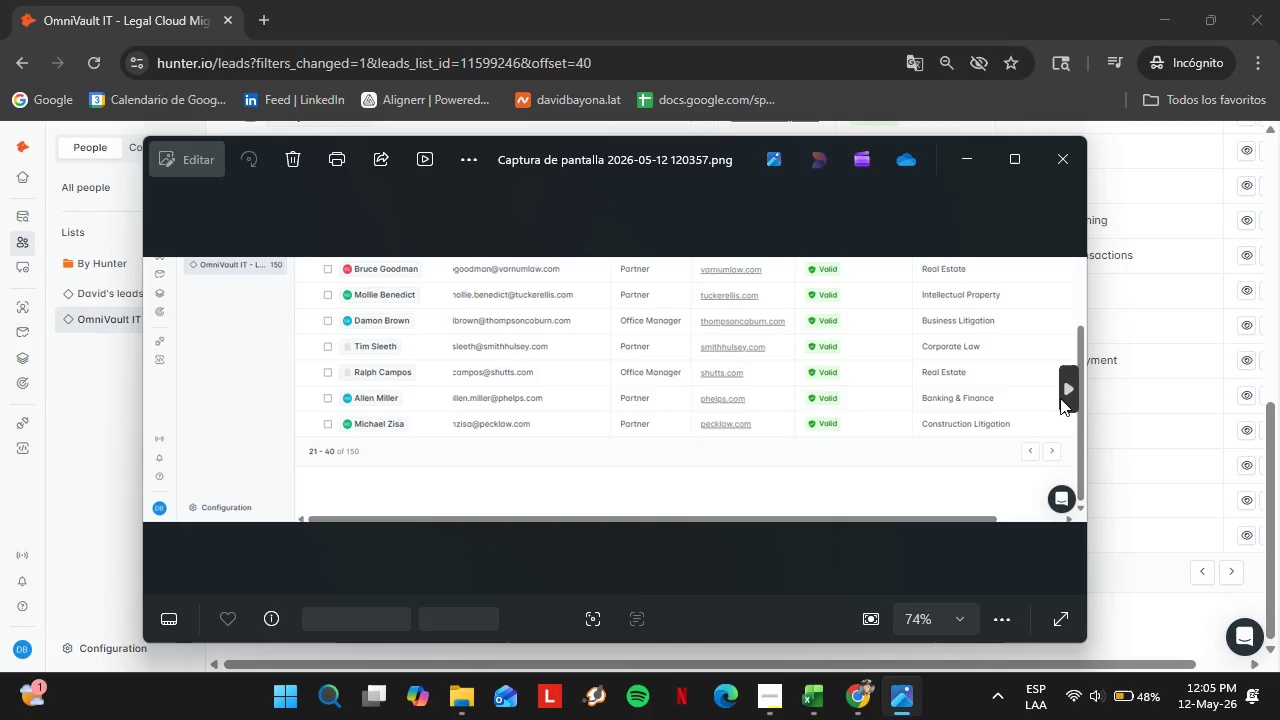 
triple_click([1060, 398])
 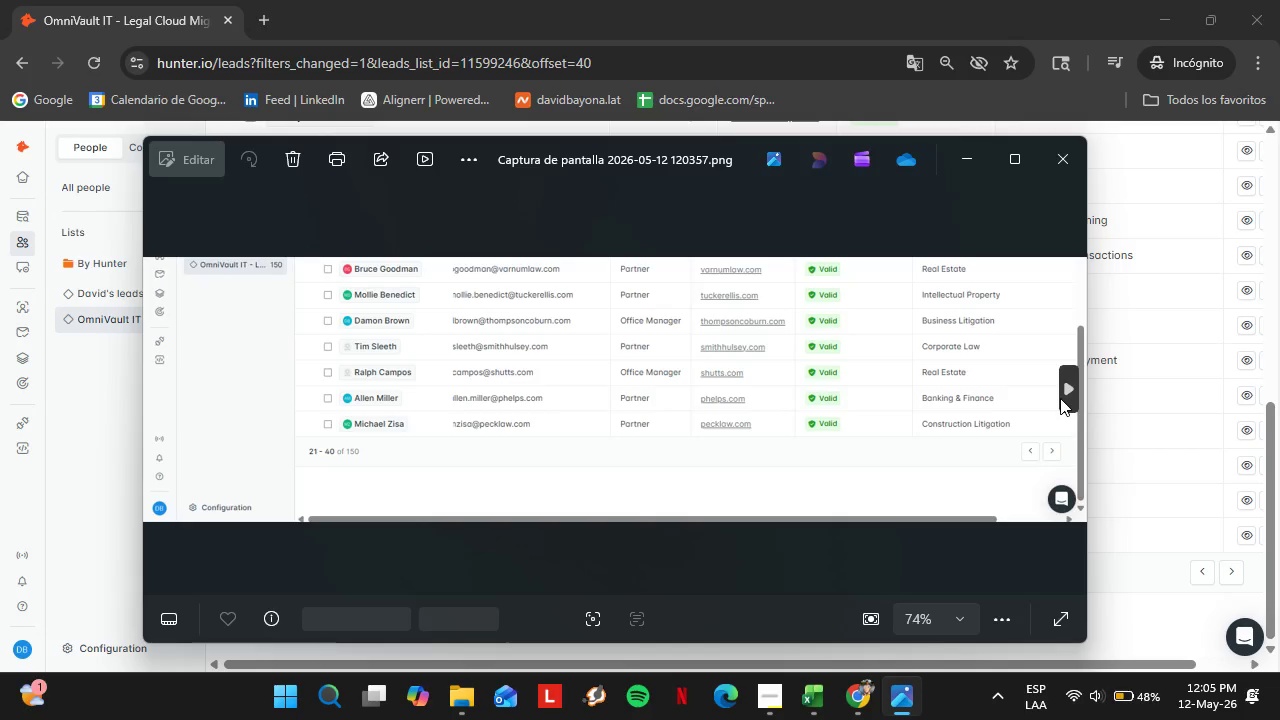 
triple_click([1060, 398])
 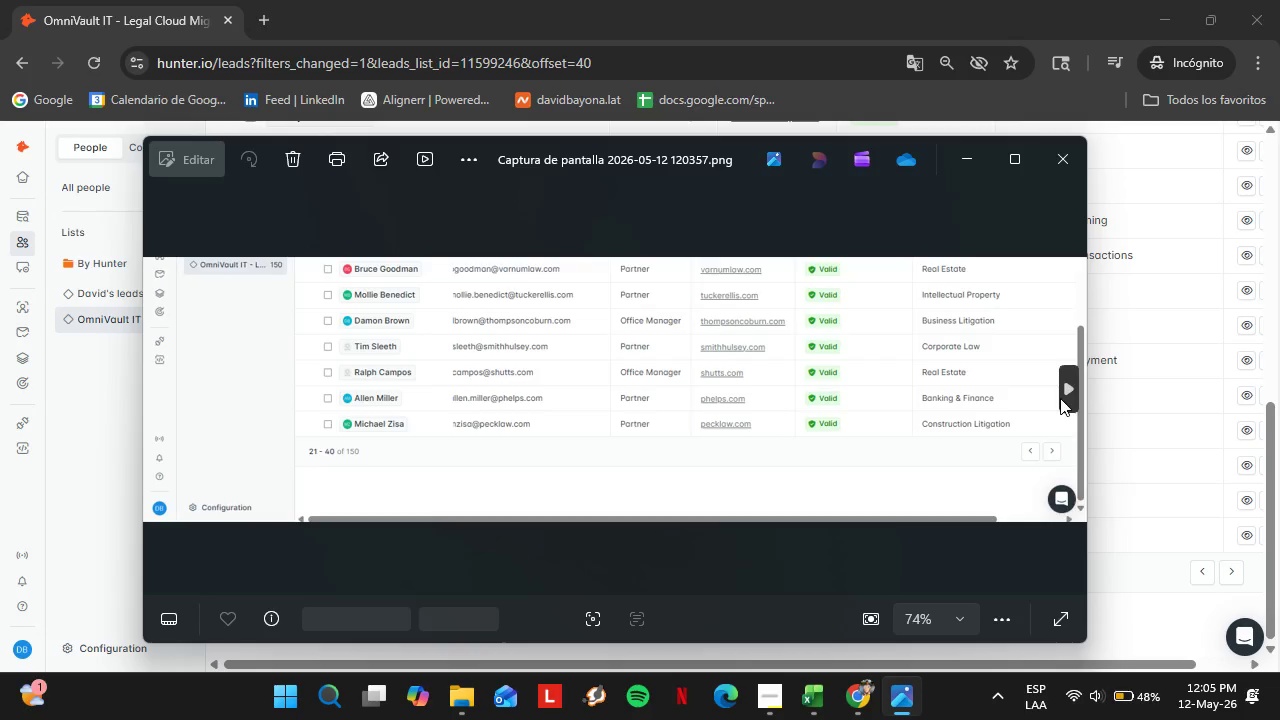 
triple_click([1060, 398])
 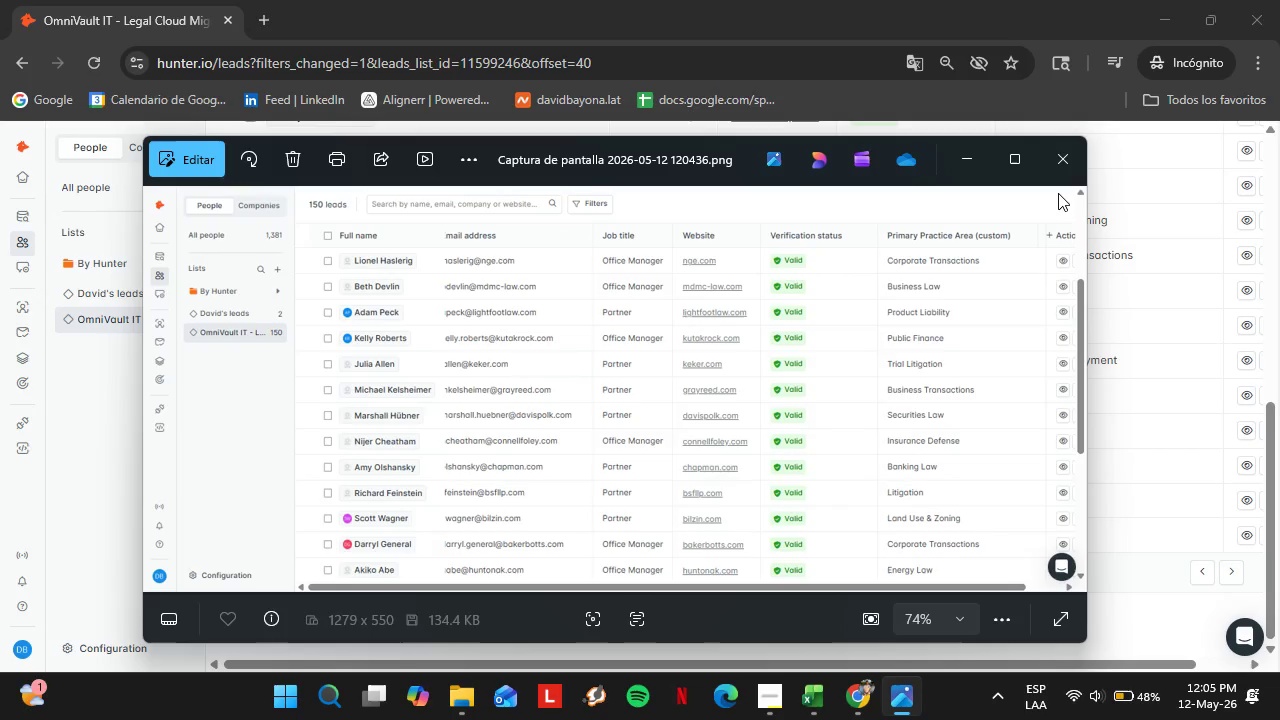 
left_click([1063, 158])
 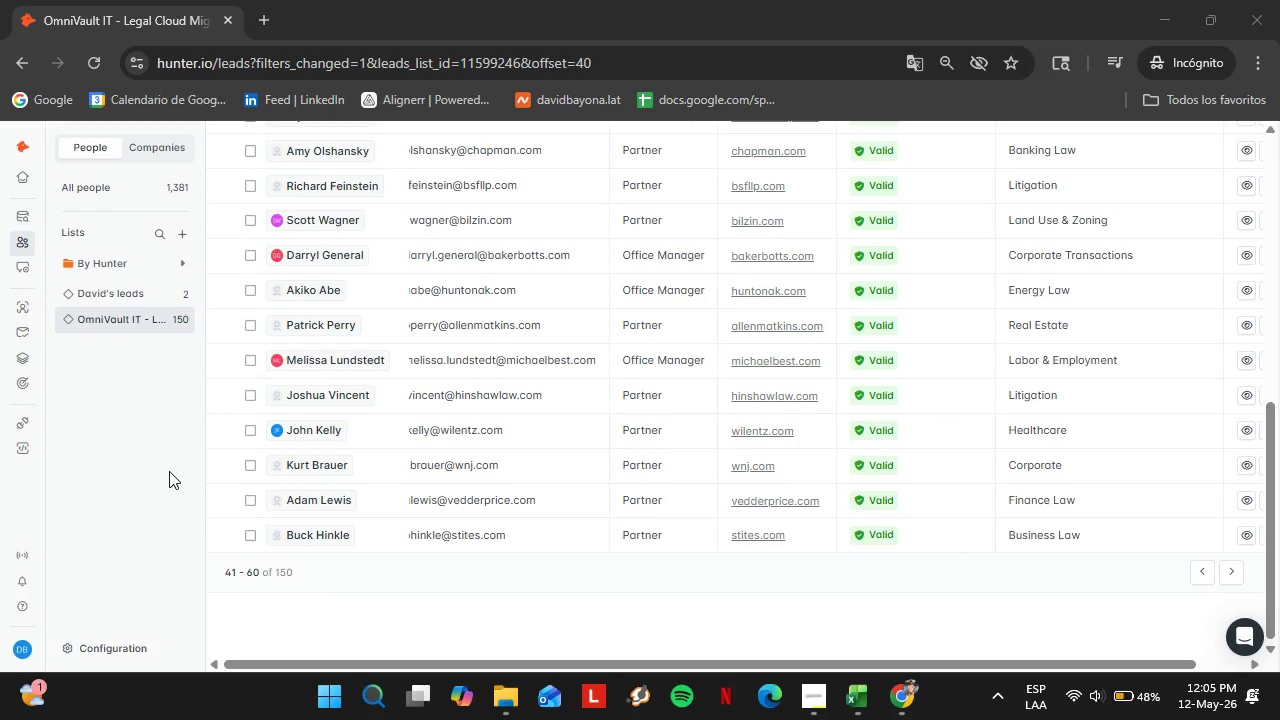 
key(PrintScreen)
 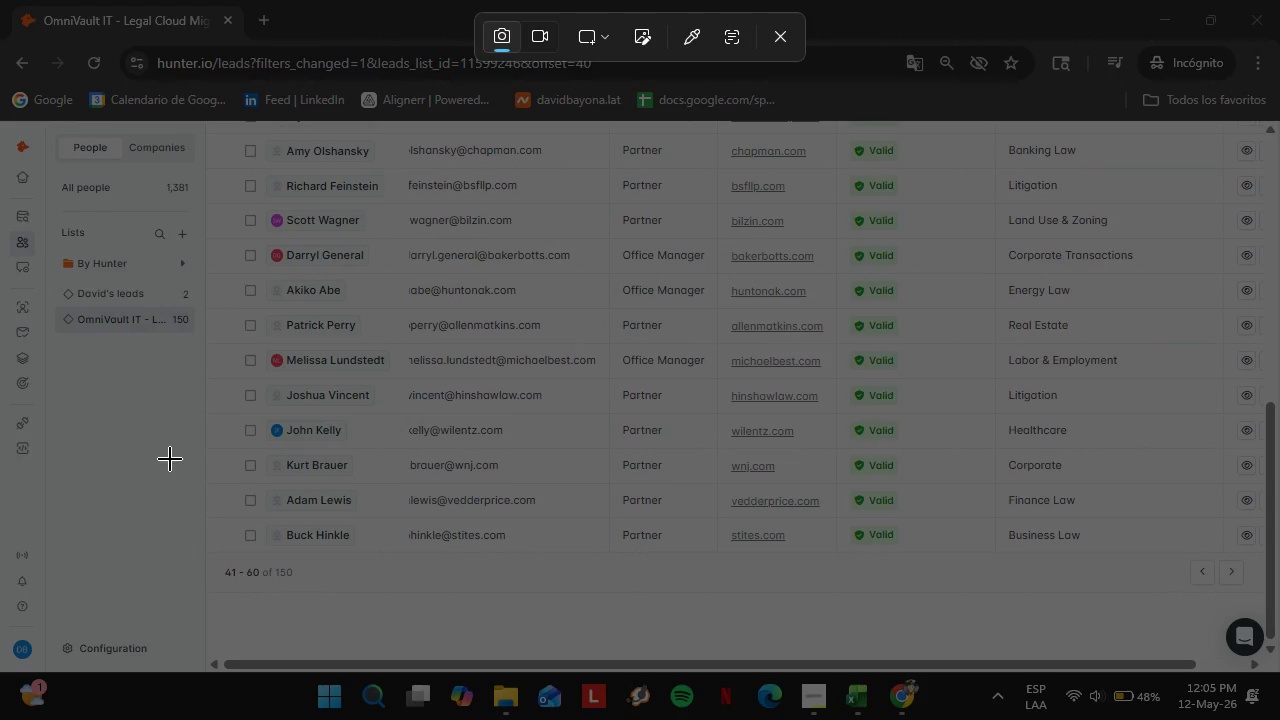 
wait(8.95)
 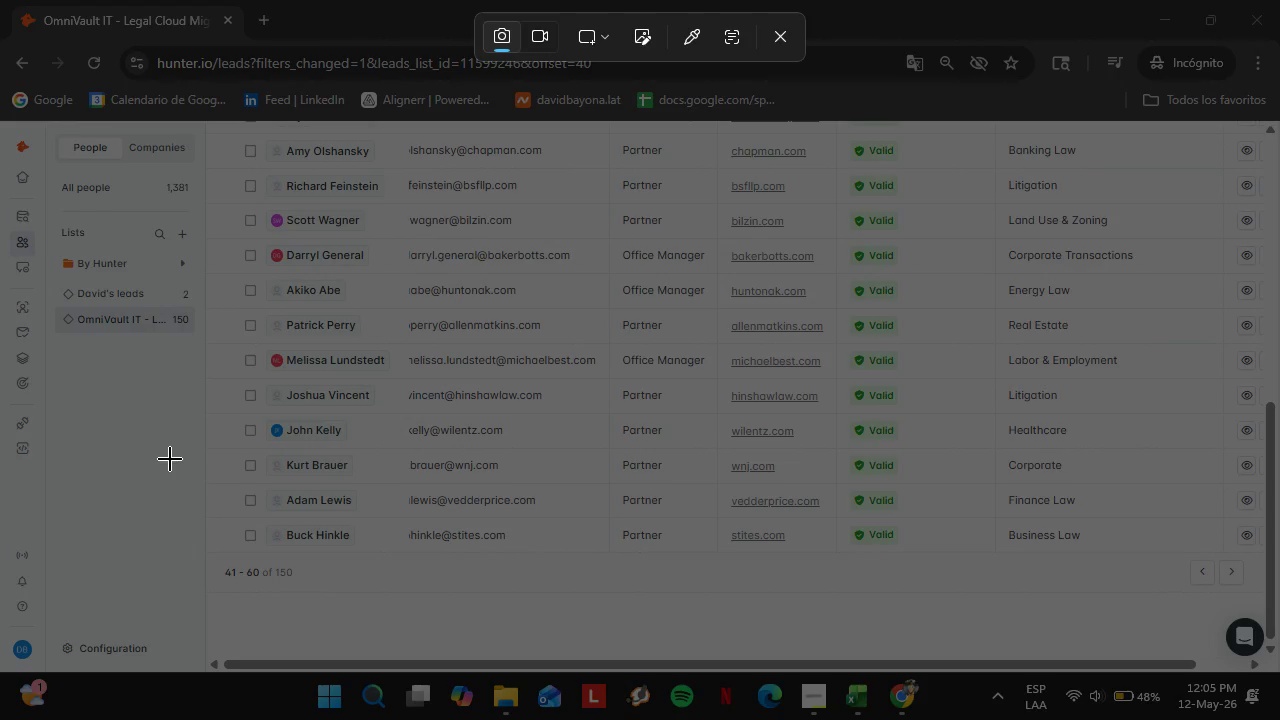 
left_click_drag(start_coordinate=[8, 309], to_coordinate=[1279, 667])
 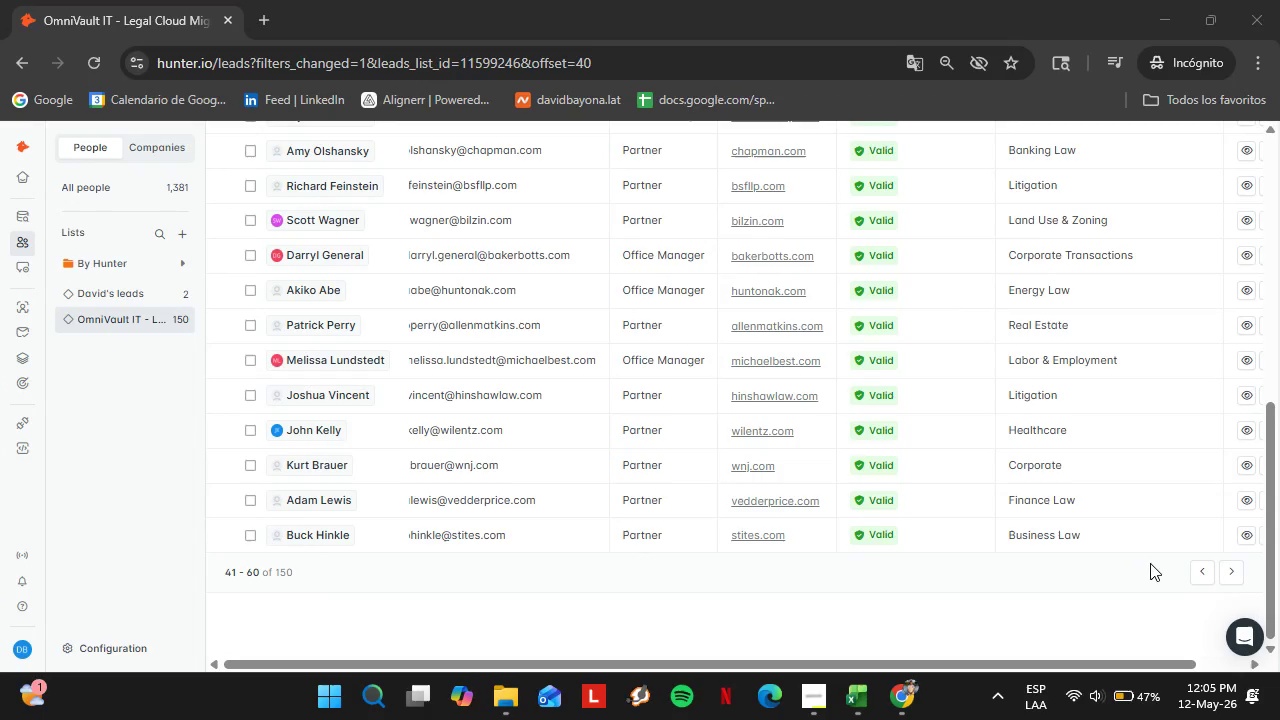 
left_click([1233, 577])
 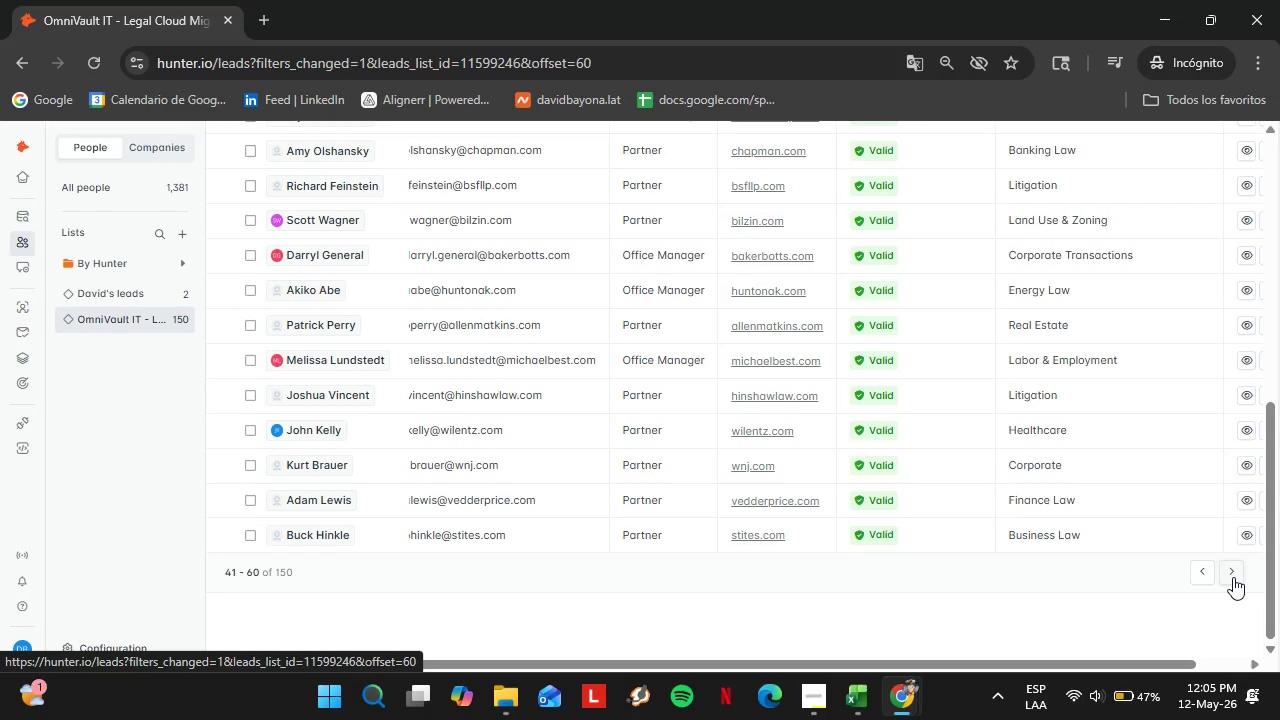 
wait(9.7)
 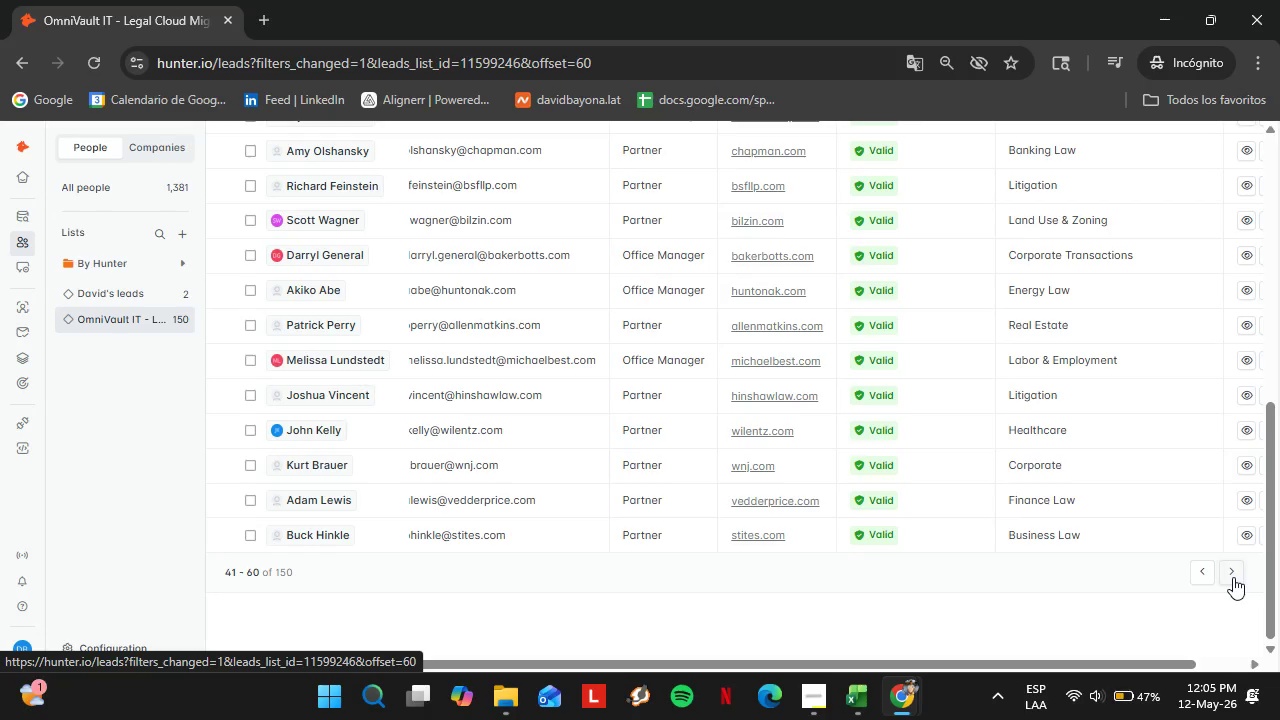 
left_click([1235, 510])
 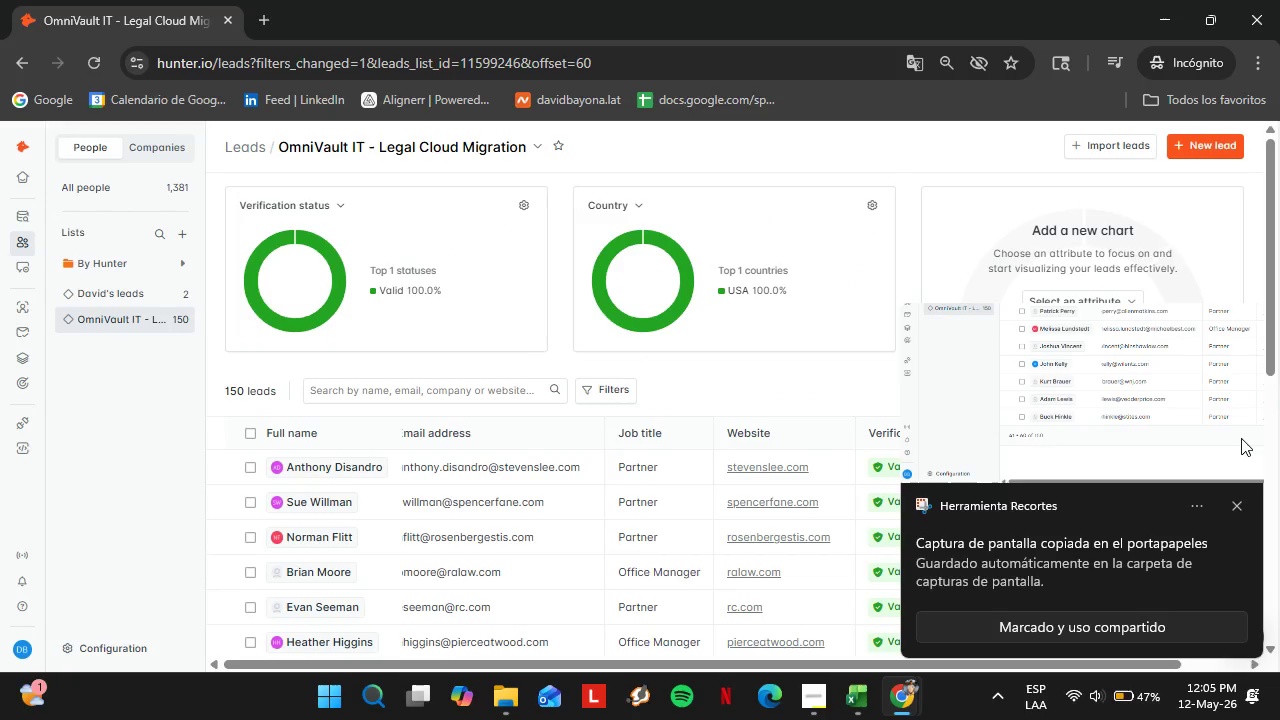 
left_click_drag(start_coordinate=[1274, 232], to_coordinate=[1279, 328])
 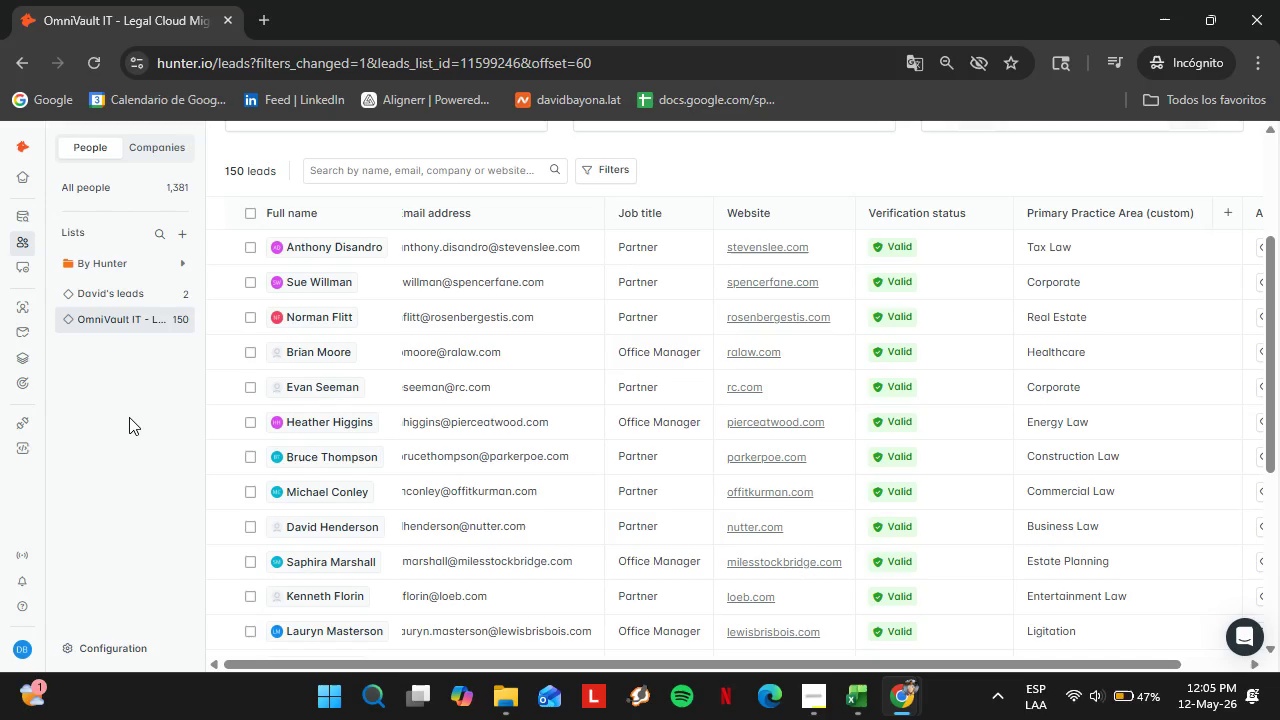 
key(PrintScreen)
 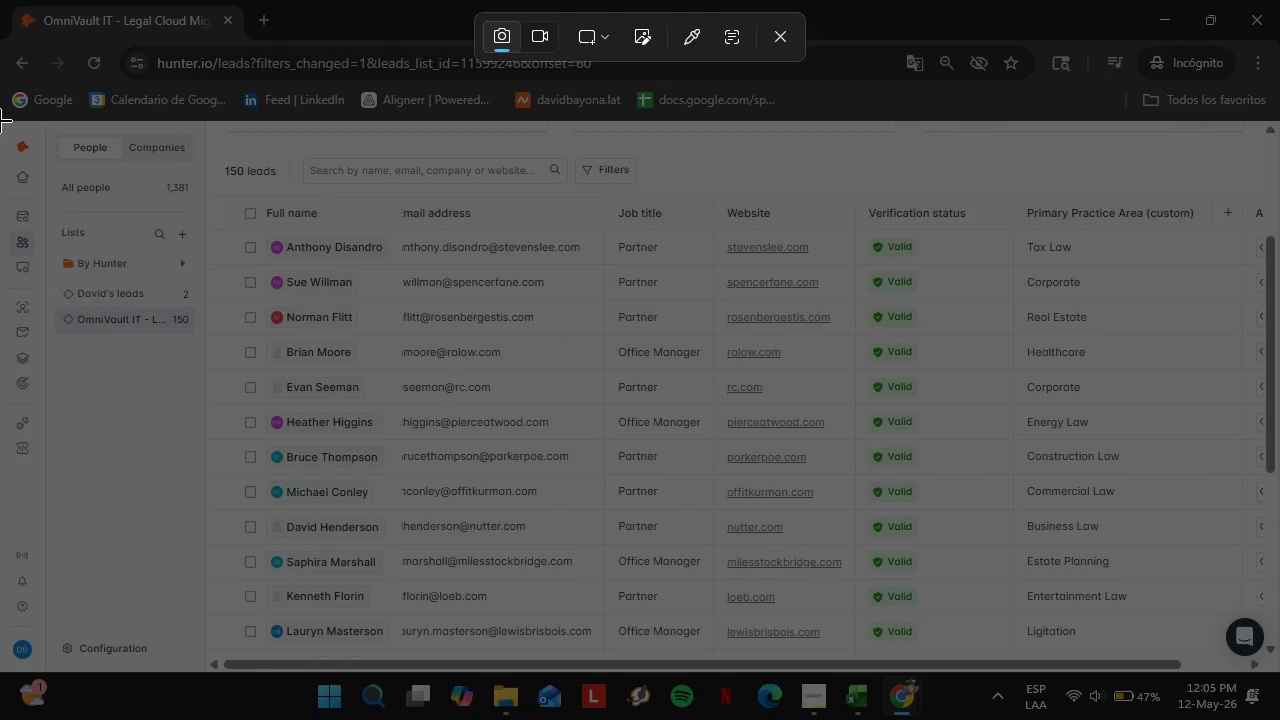 
left_click_drag(start_coordinate=[0, 122], to_coordinate=[1279, 670])
 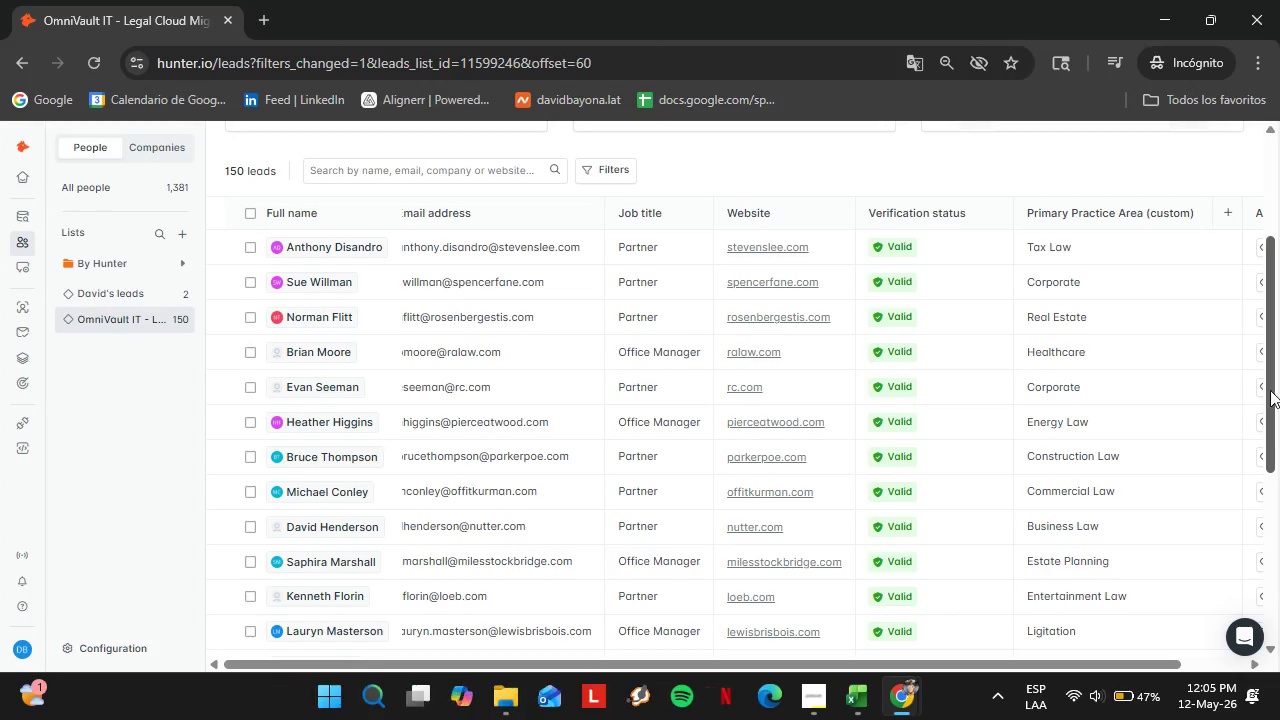 
left_click_drag(start_coordinate=[1270, 390], to_coordinate=[1279, 598])
 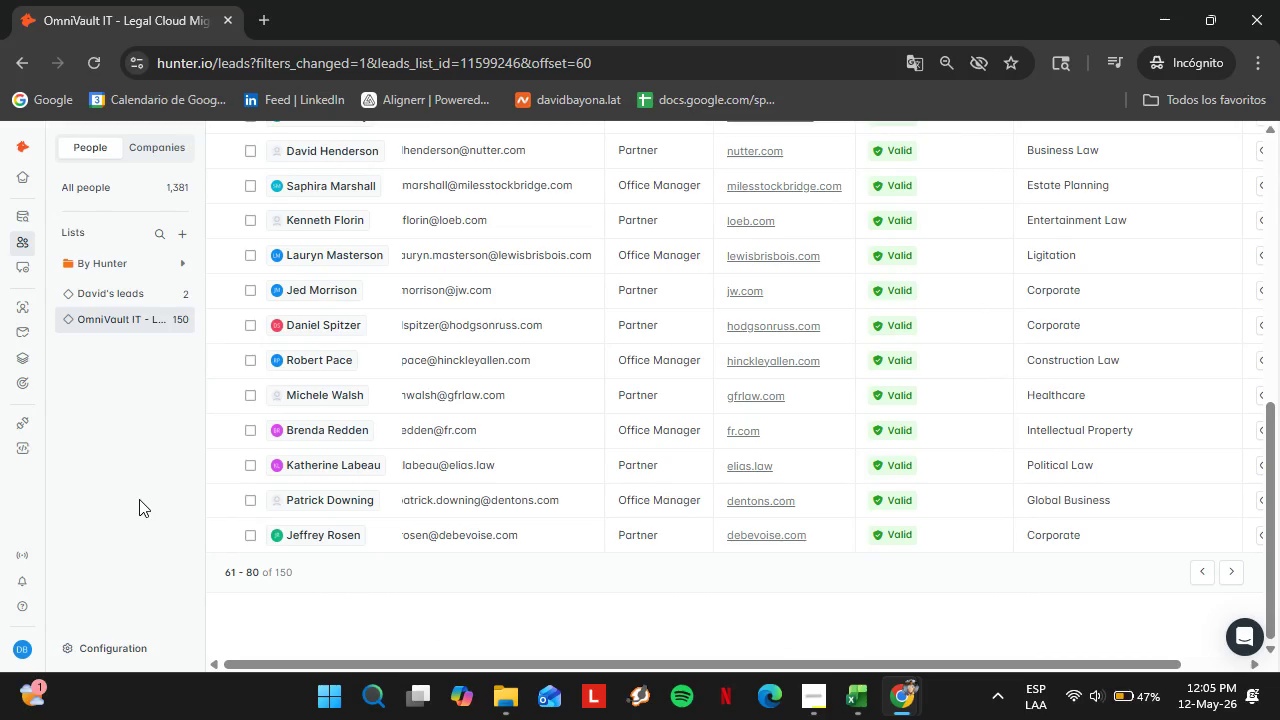 
key(PrintScreen)
 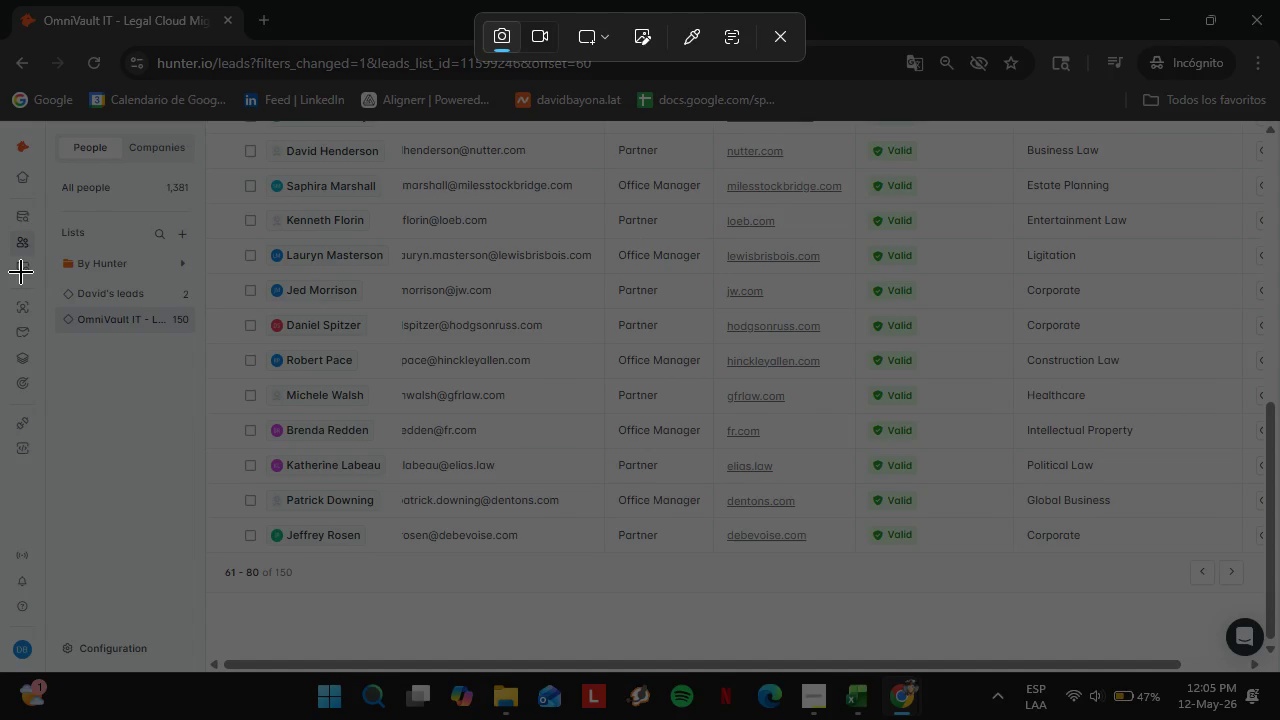 
wait(5.52)
 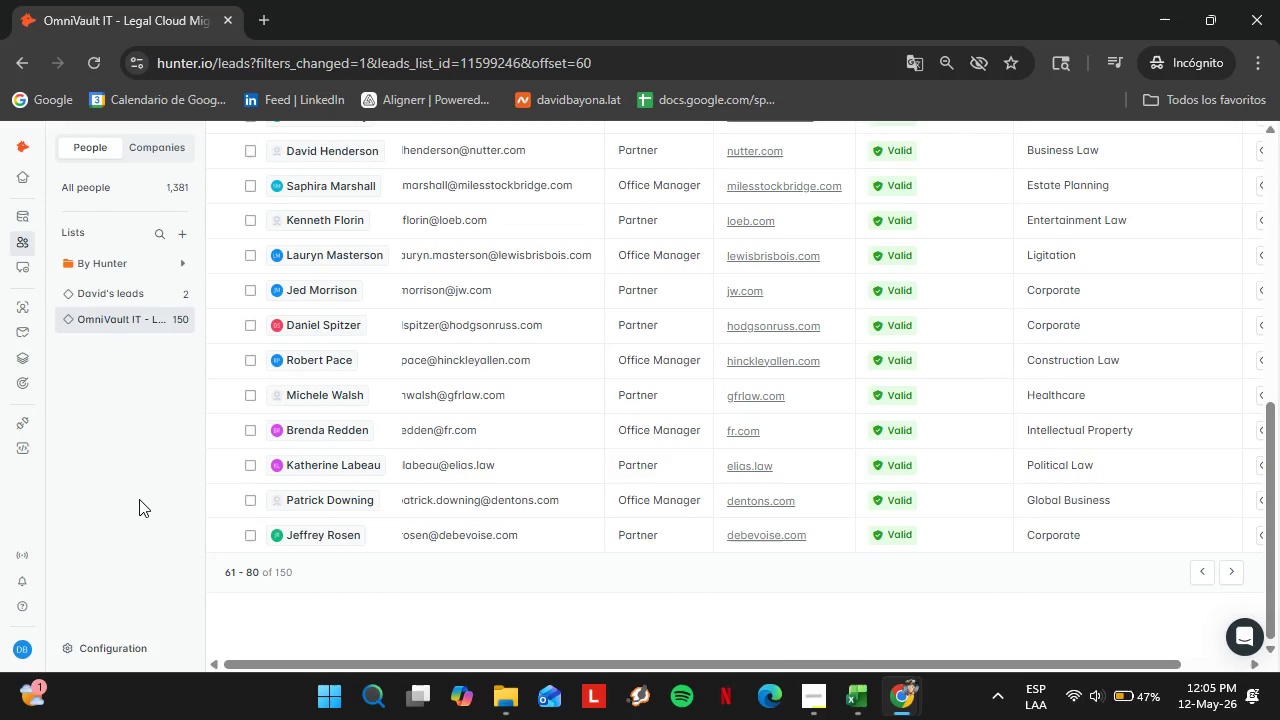 
key(PrintScreen)
 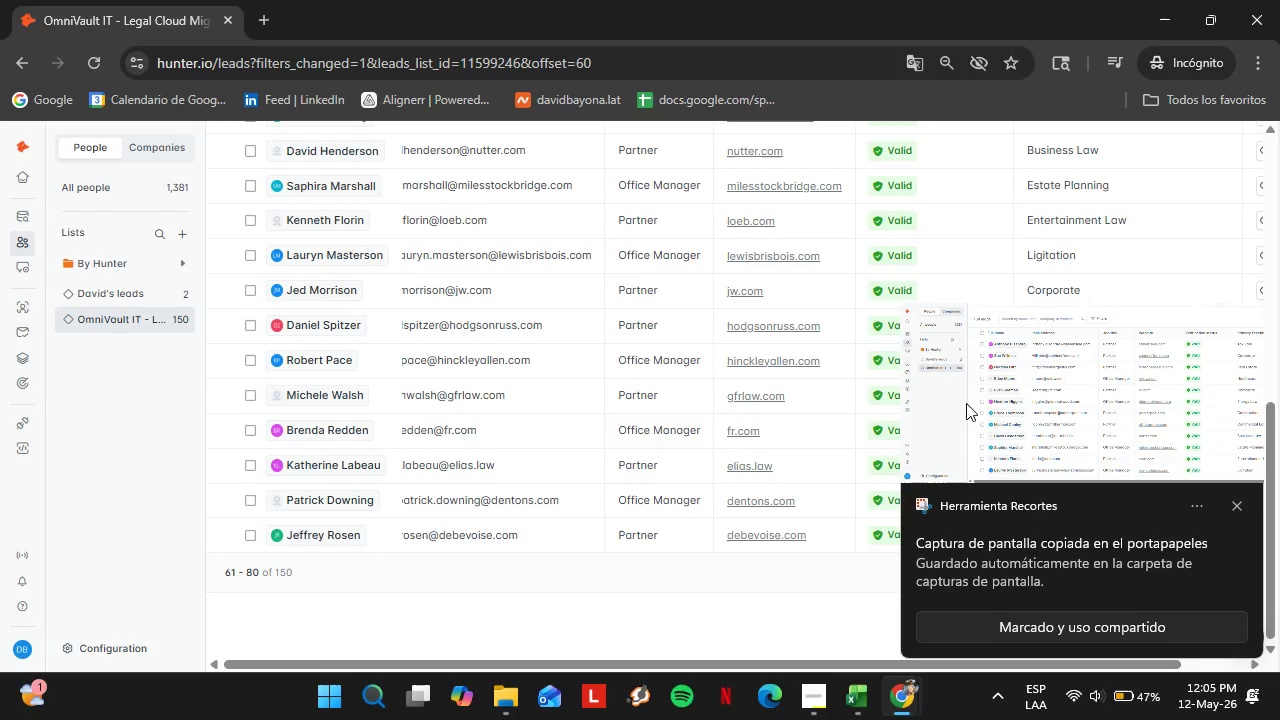 
left_click([1239, 504])
 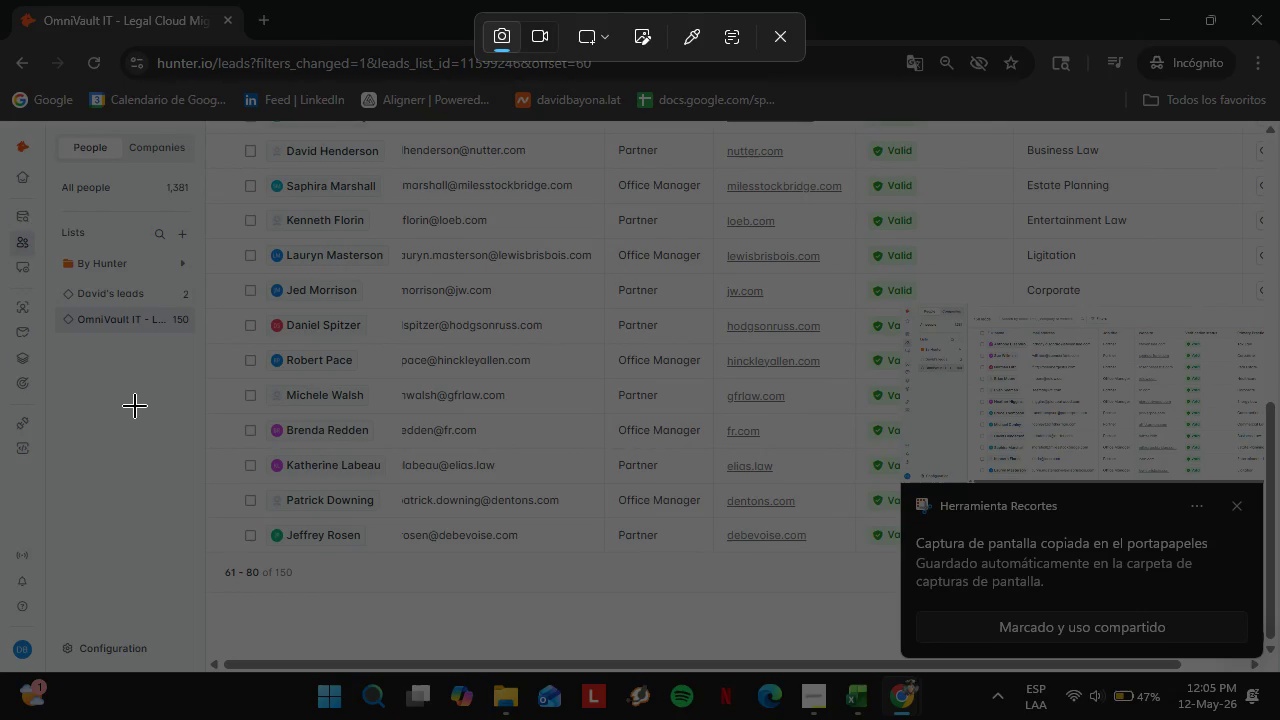 
key(Escape)
 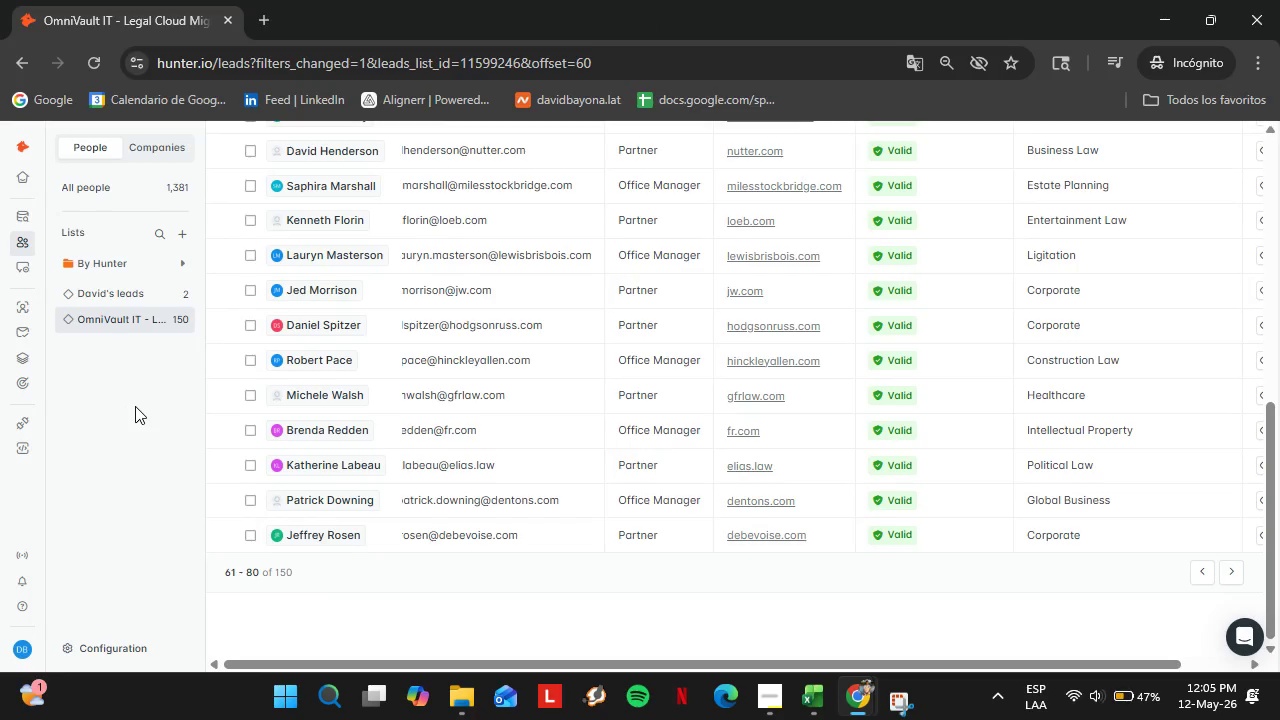 
key(PrintScreen)
 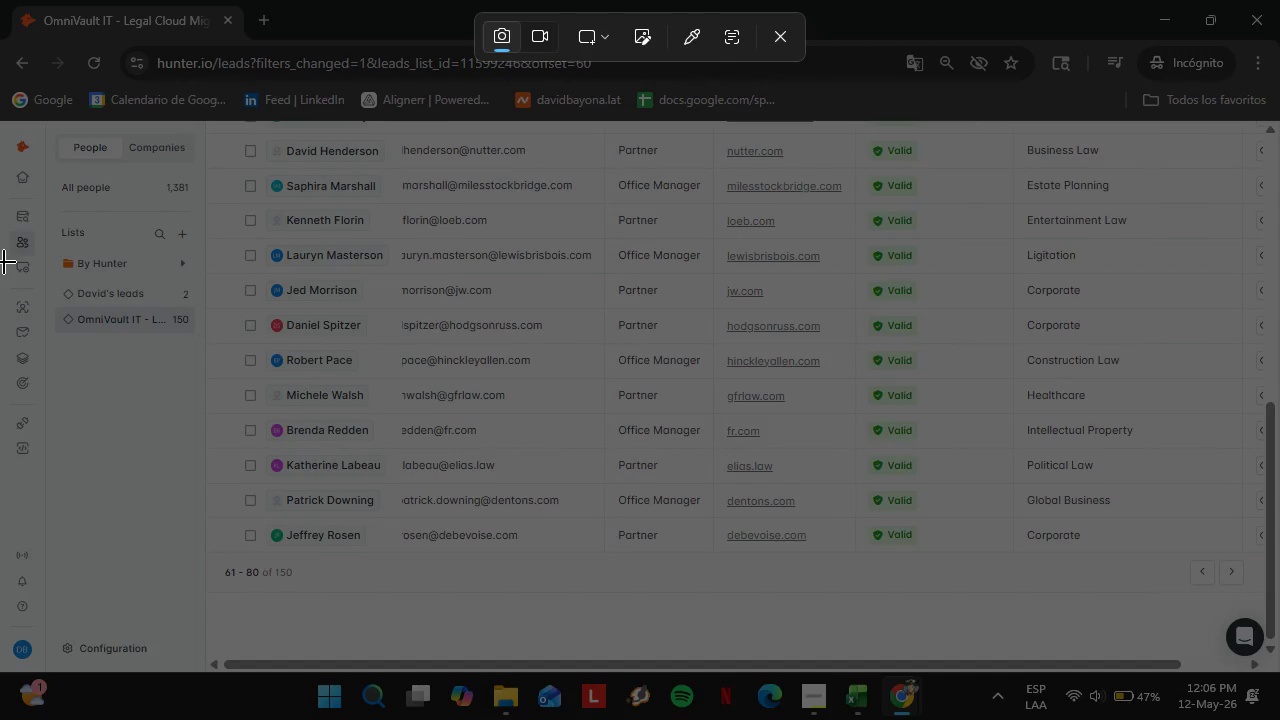 
left_click_drag(start_coordinate=[0, 276], to_coordinate=[1279, 669])
 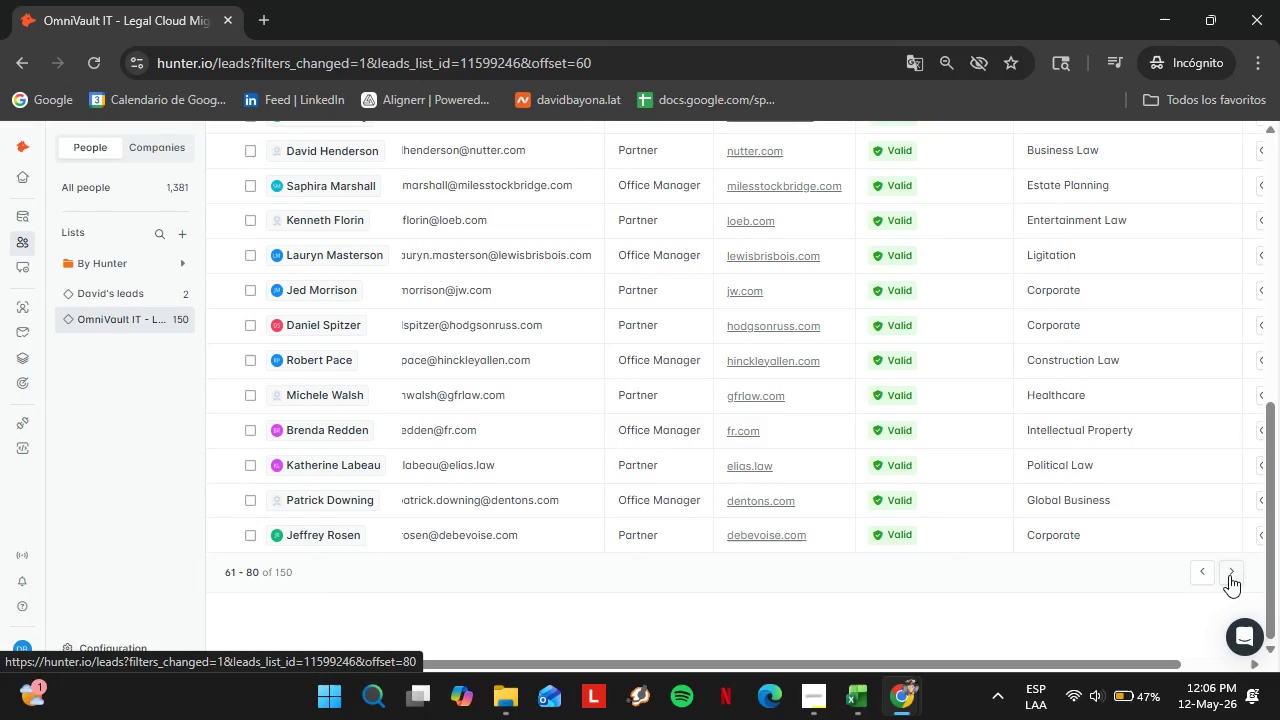 
left_click([1229, 575])
 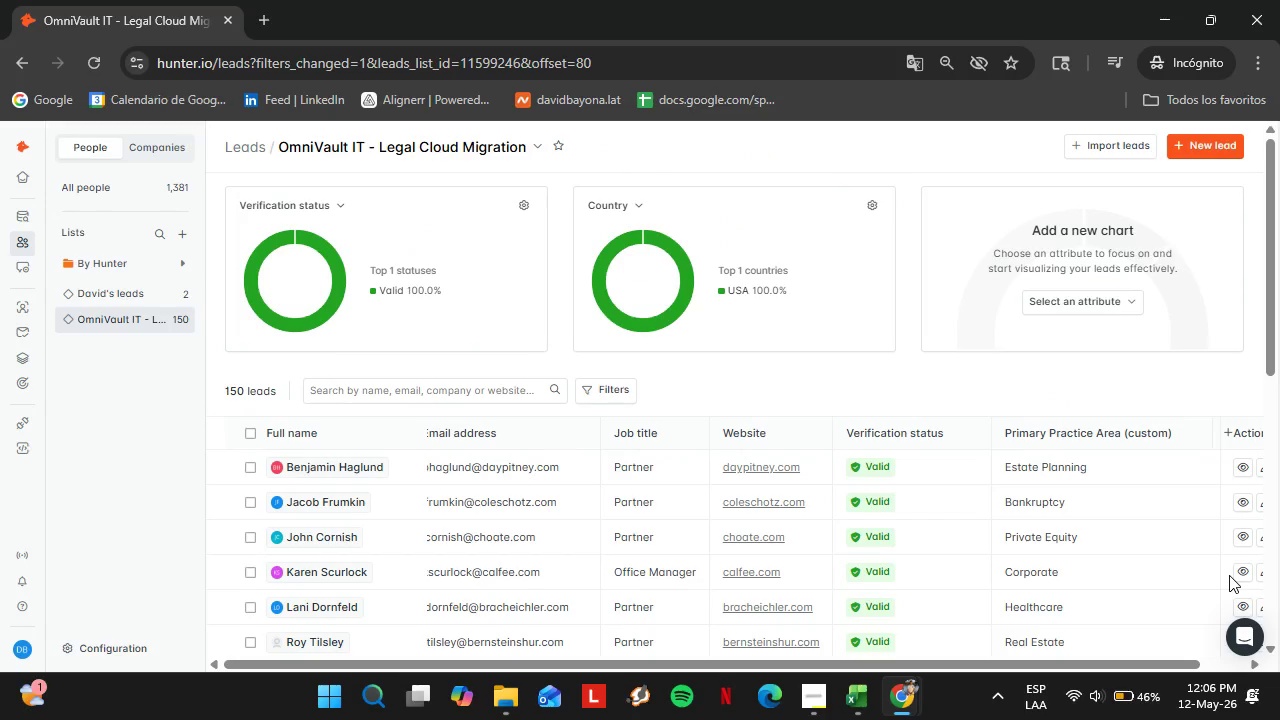 
wait(13.0)
 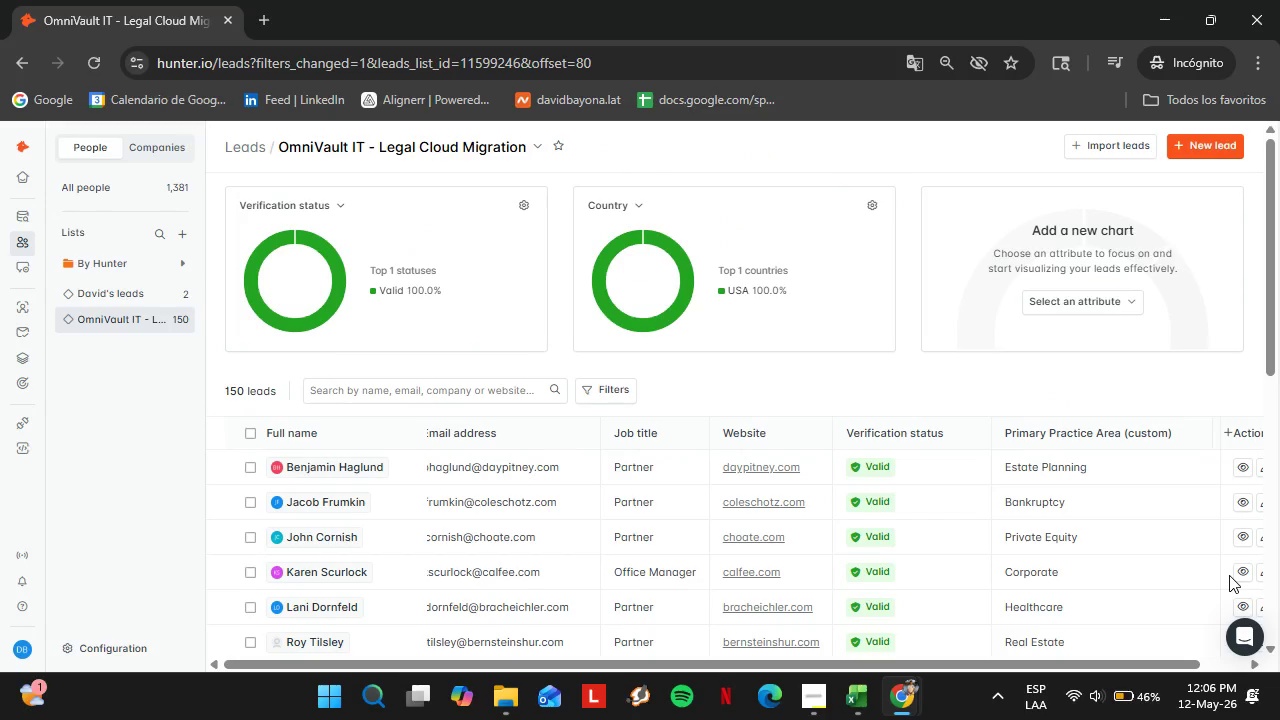 
left_click([1241, 510])
 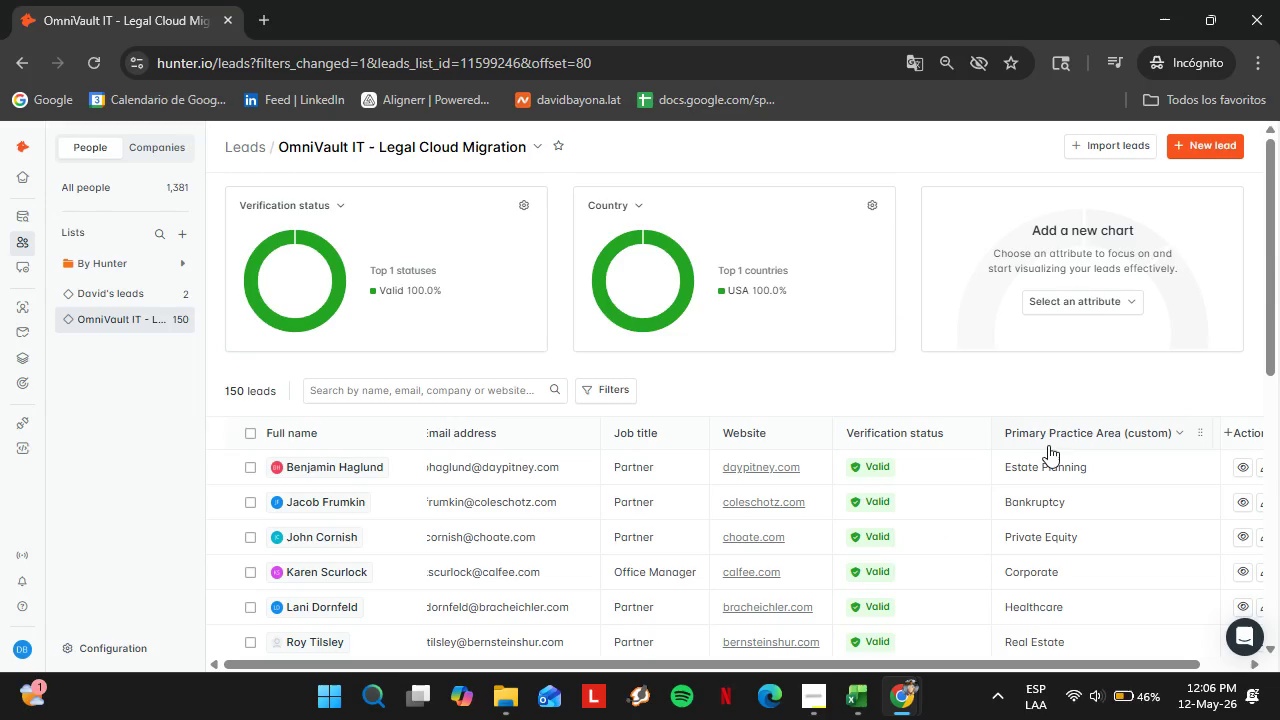 
scroll: coordinate [1002, 479], scroll_direction: down, amount: 2.0
 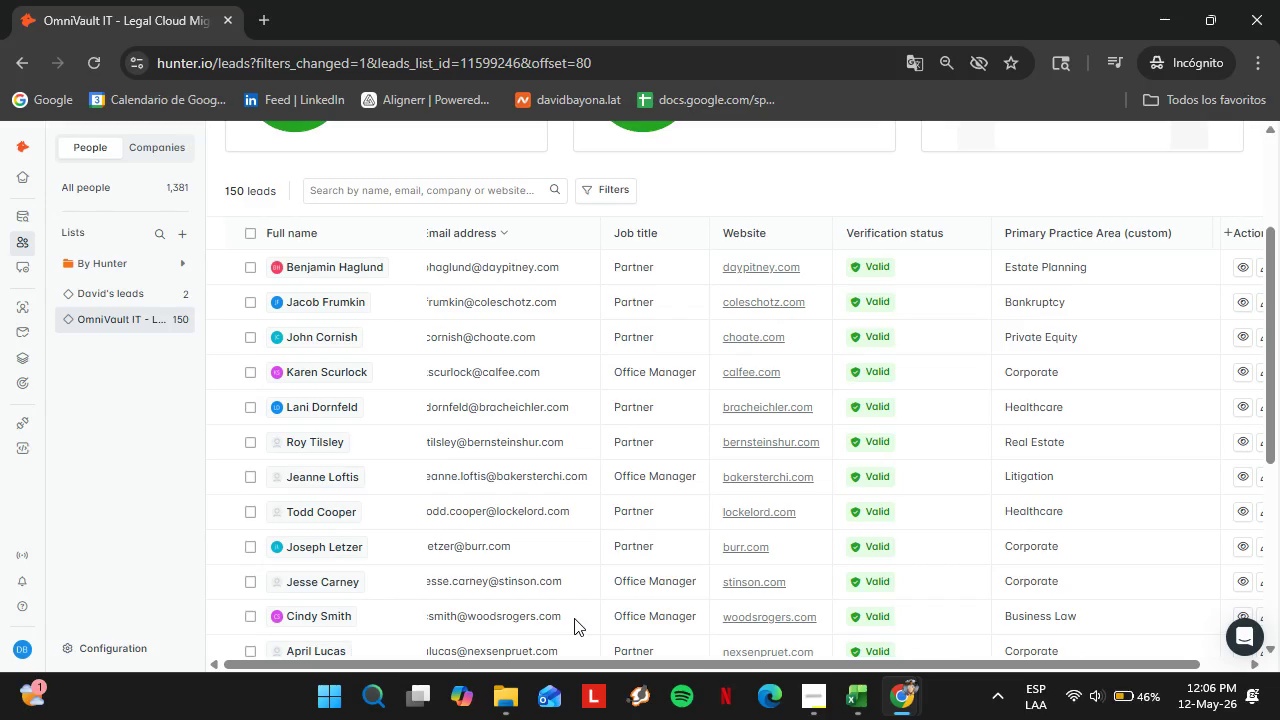 
wait(12.01)
 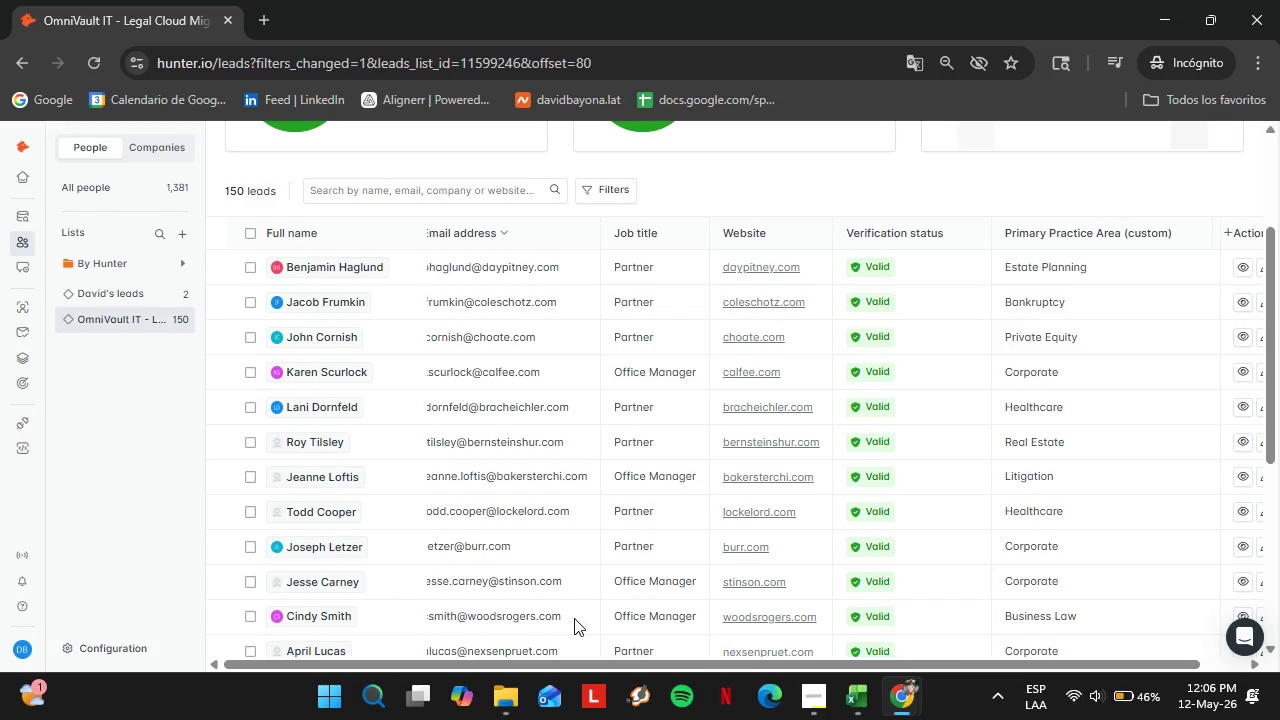 
scroll: coordinate [565, 584], scroll_direction: down, amount: 1.0
 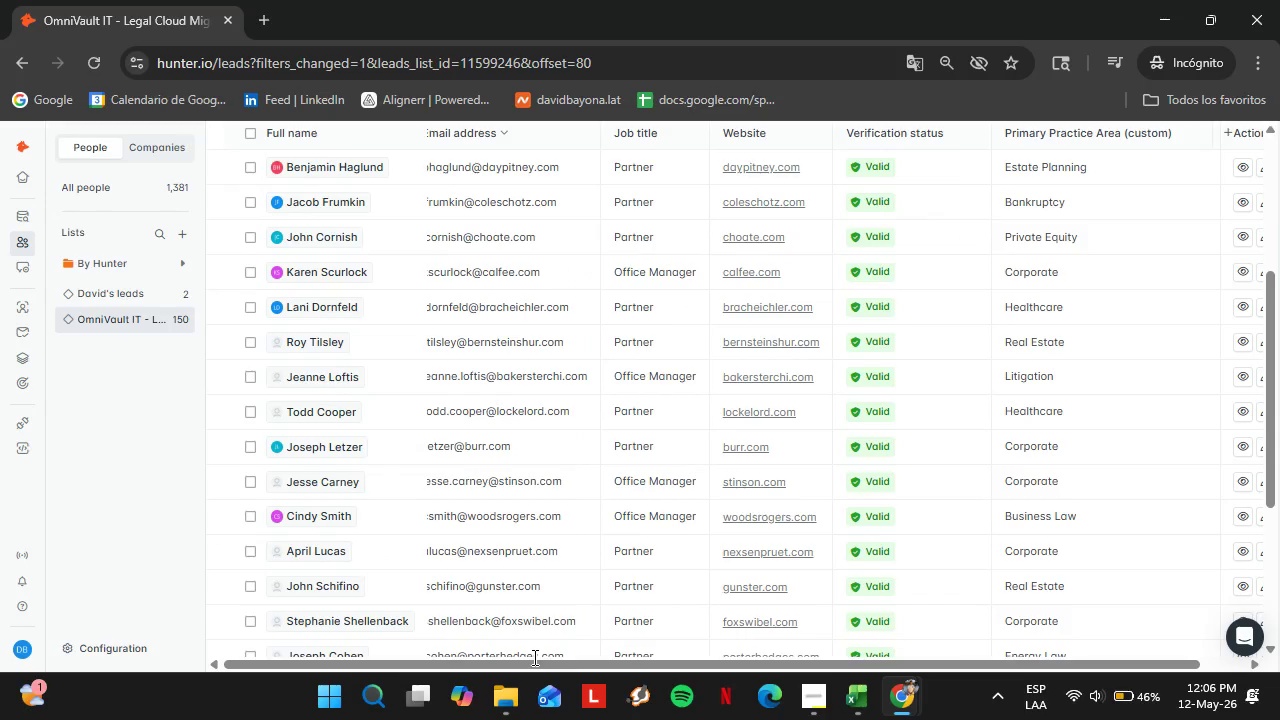 
scroll: coordinate [543, 652], scroll_direction: up, amount: 1.0
 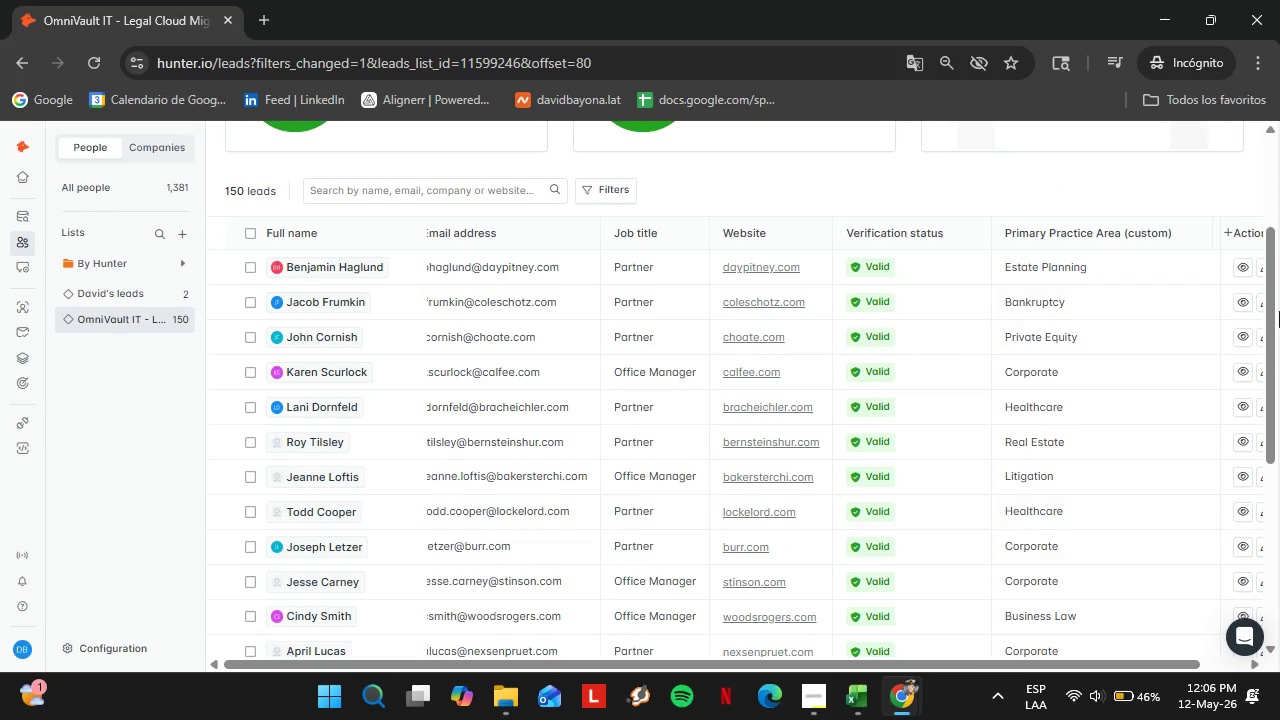 
left_click_drag(start_coordinate=[1271, 311], to_coordinate=[1279, 334])
 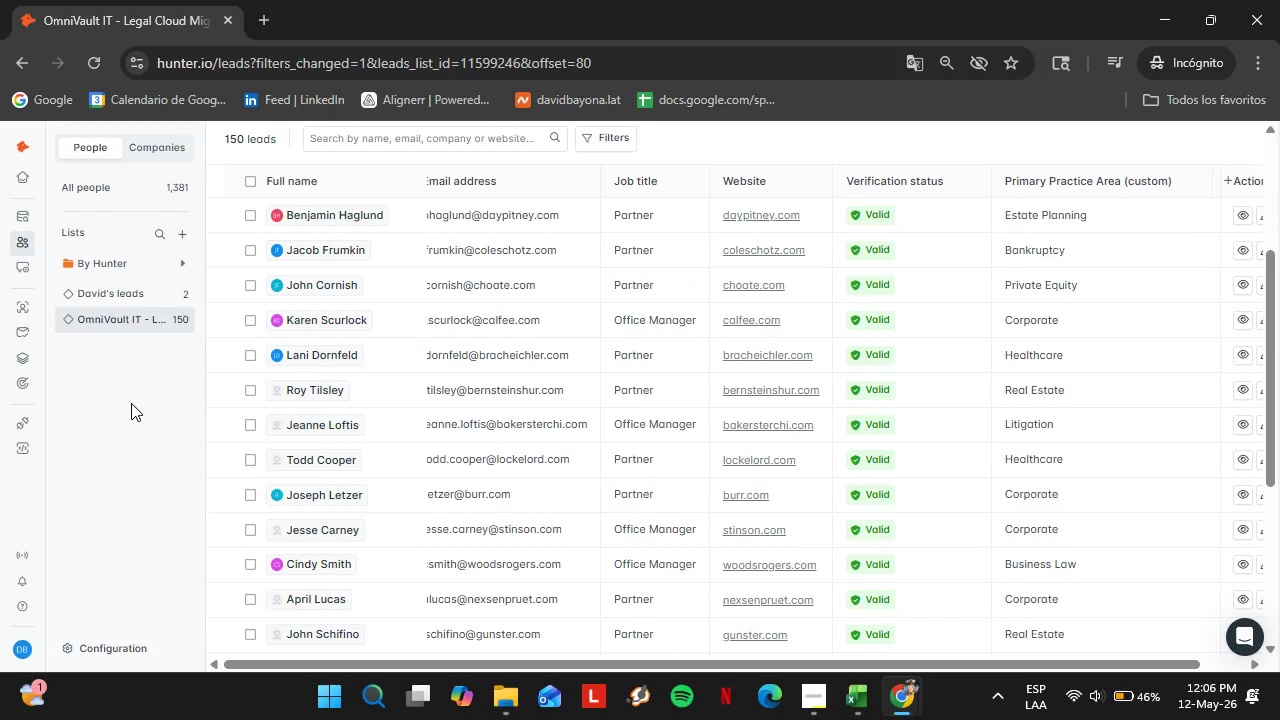 
key(PrintScreen)
 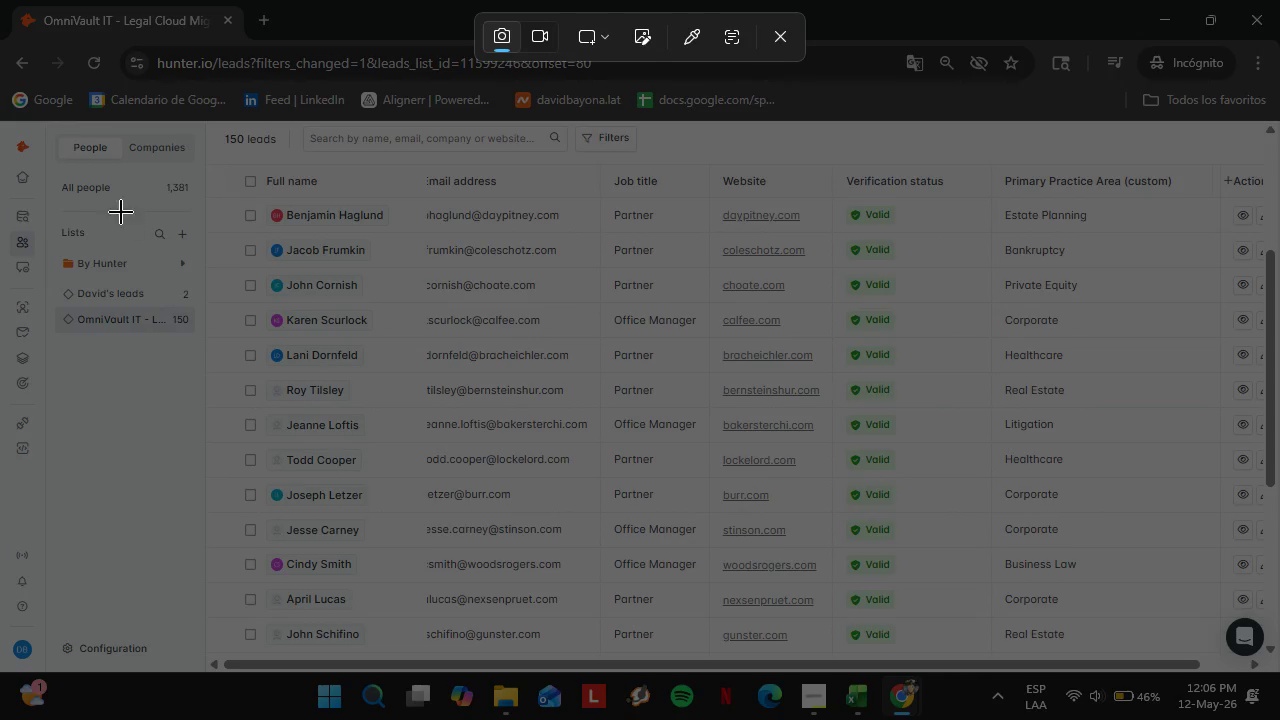 
wait(6.99)
 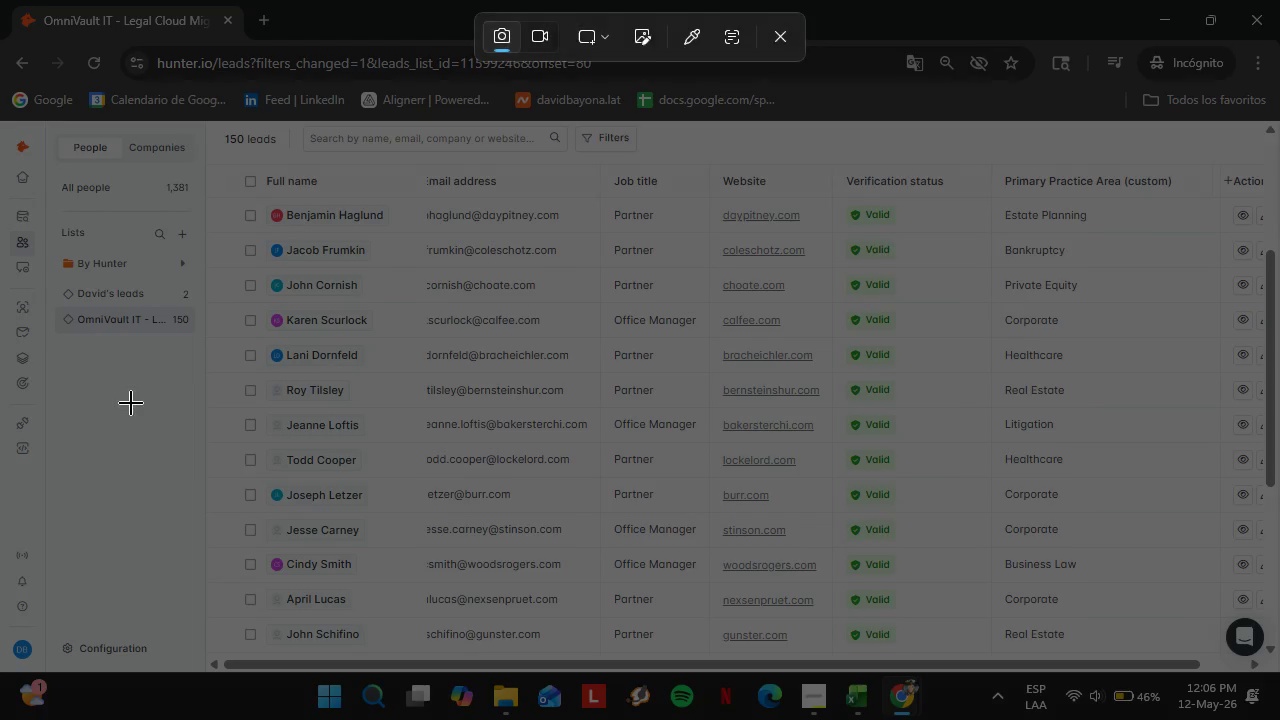 
left_click_drag(start_coordinate=[0, 122], to_coordinate=[1279, 670])
 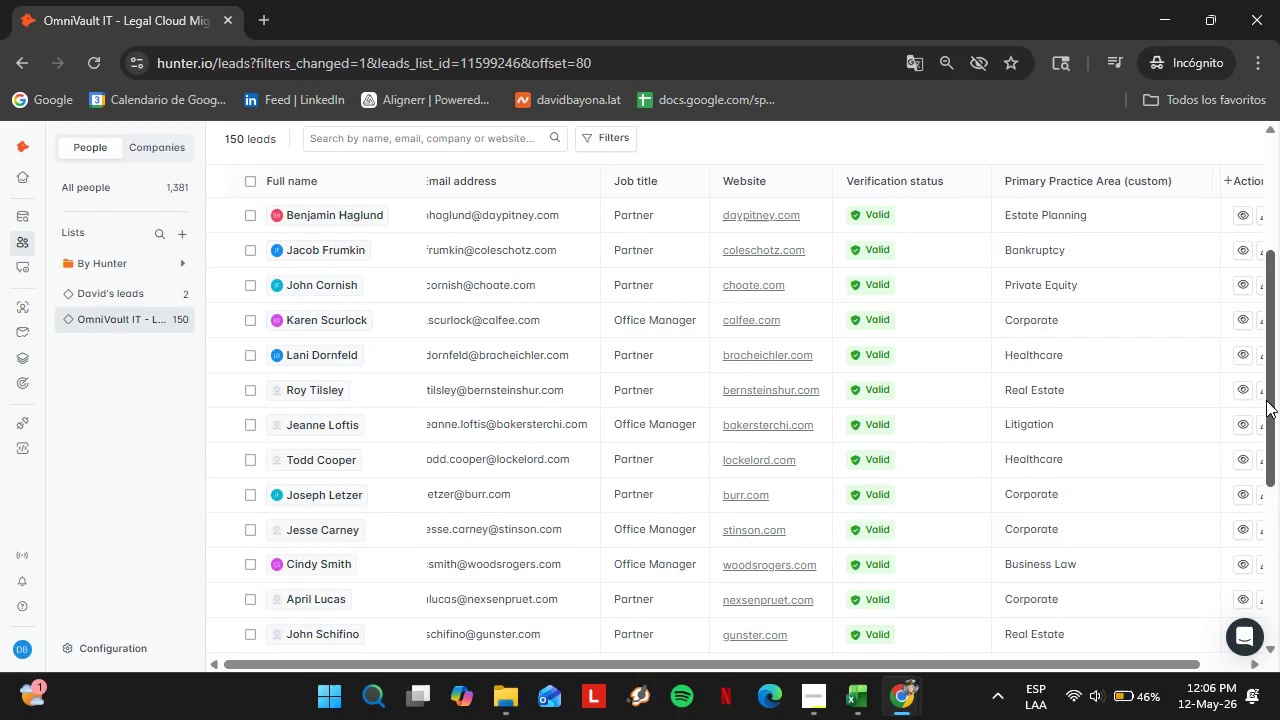 
left_click_drag(start_coordinate=[1267, 394], to_coordinate=[1277, 664])
 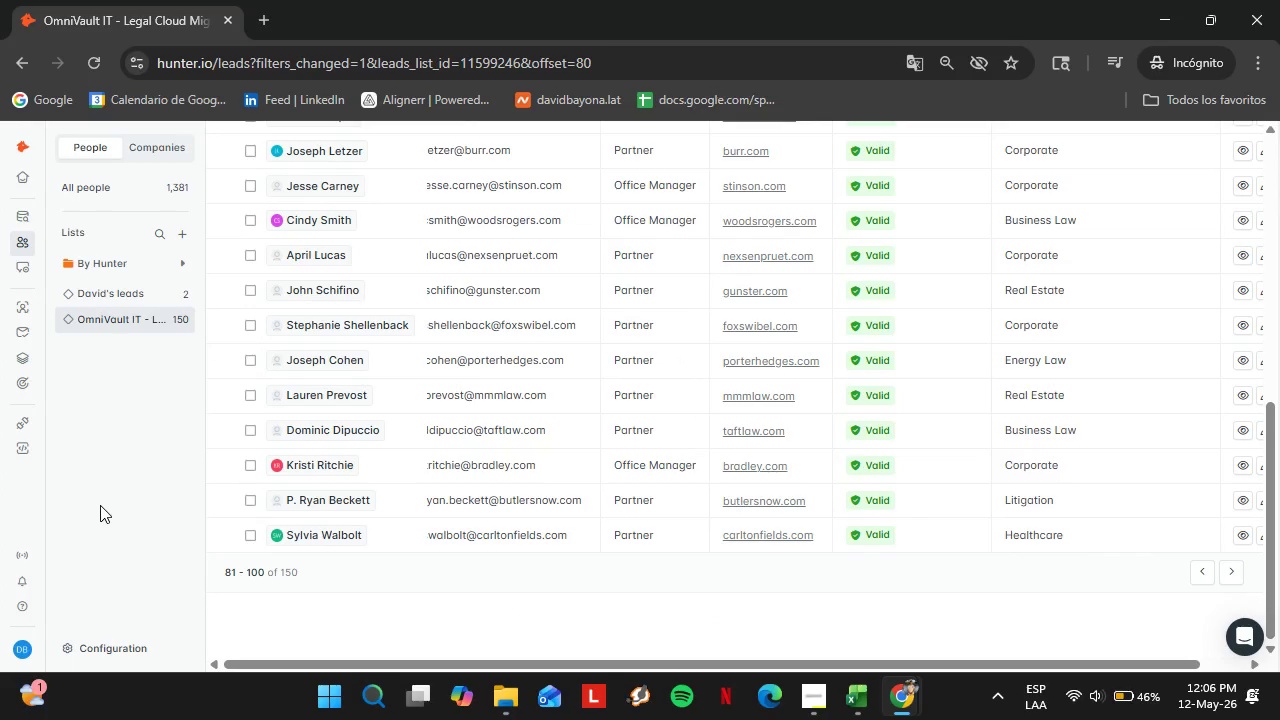 
key(PrintScreen)
 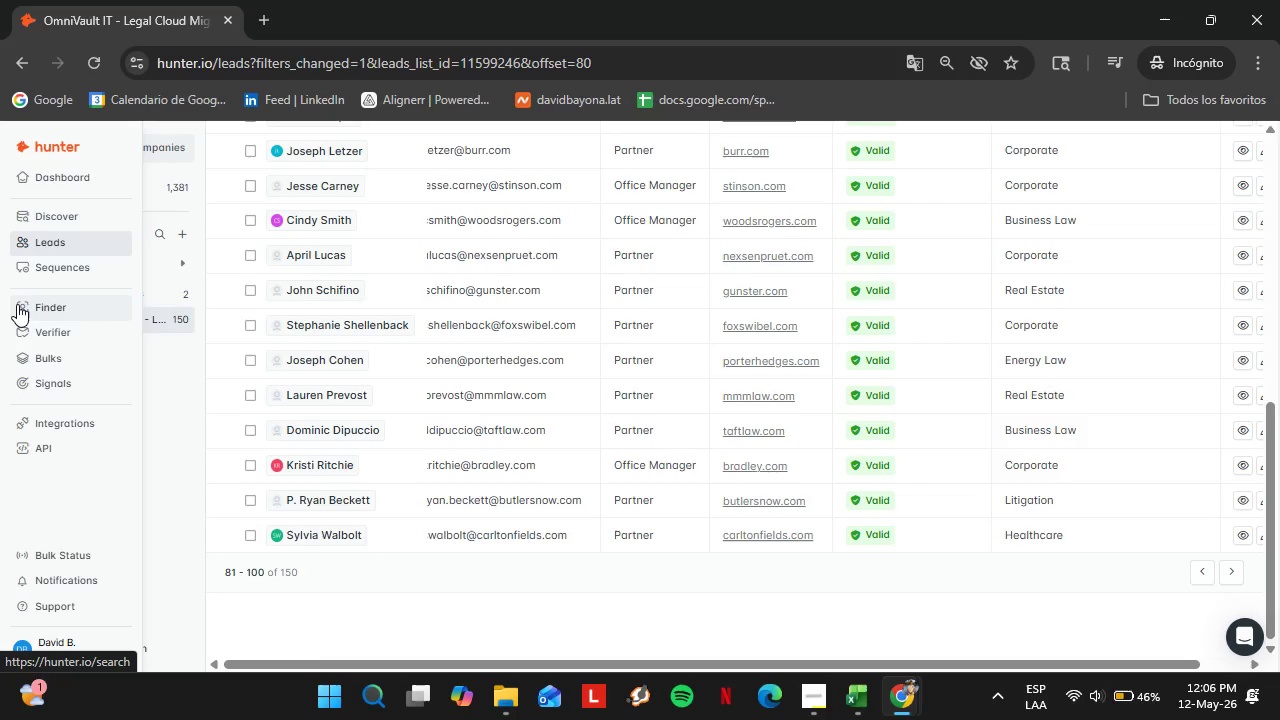 
key(PrintScreen)
 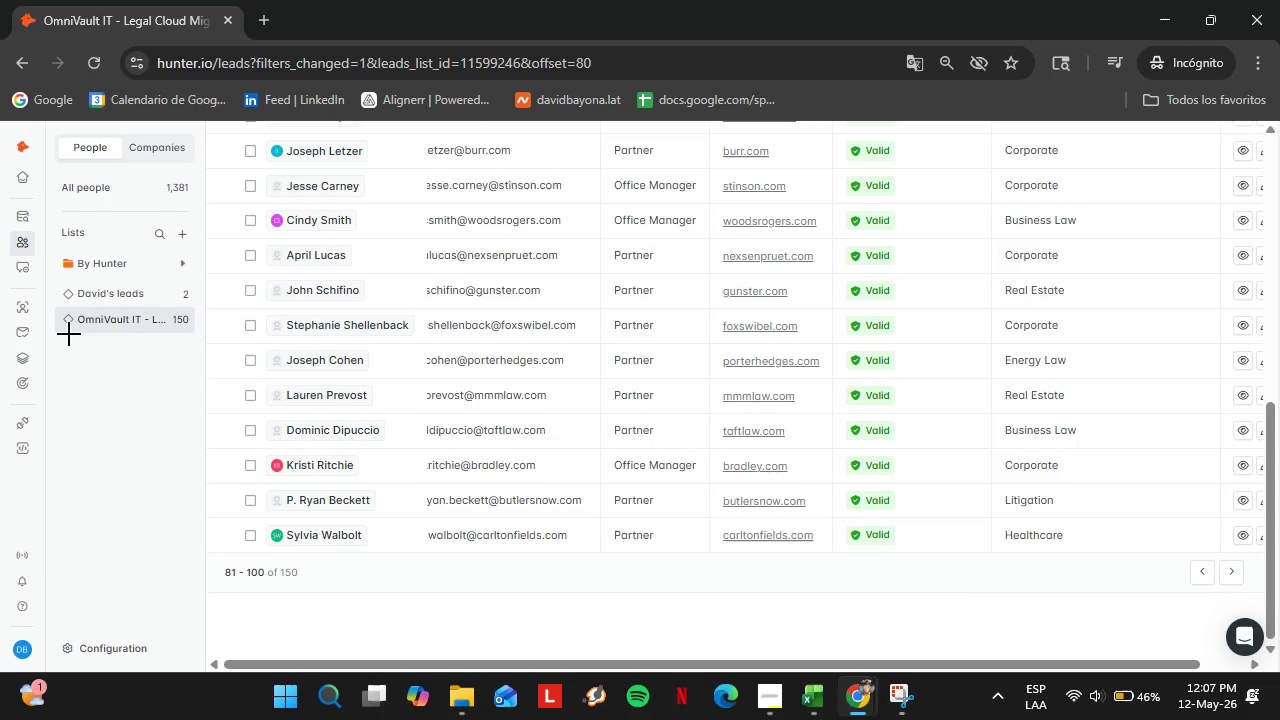 
wait(7.95)
 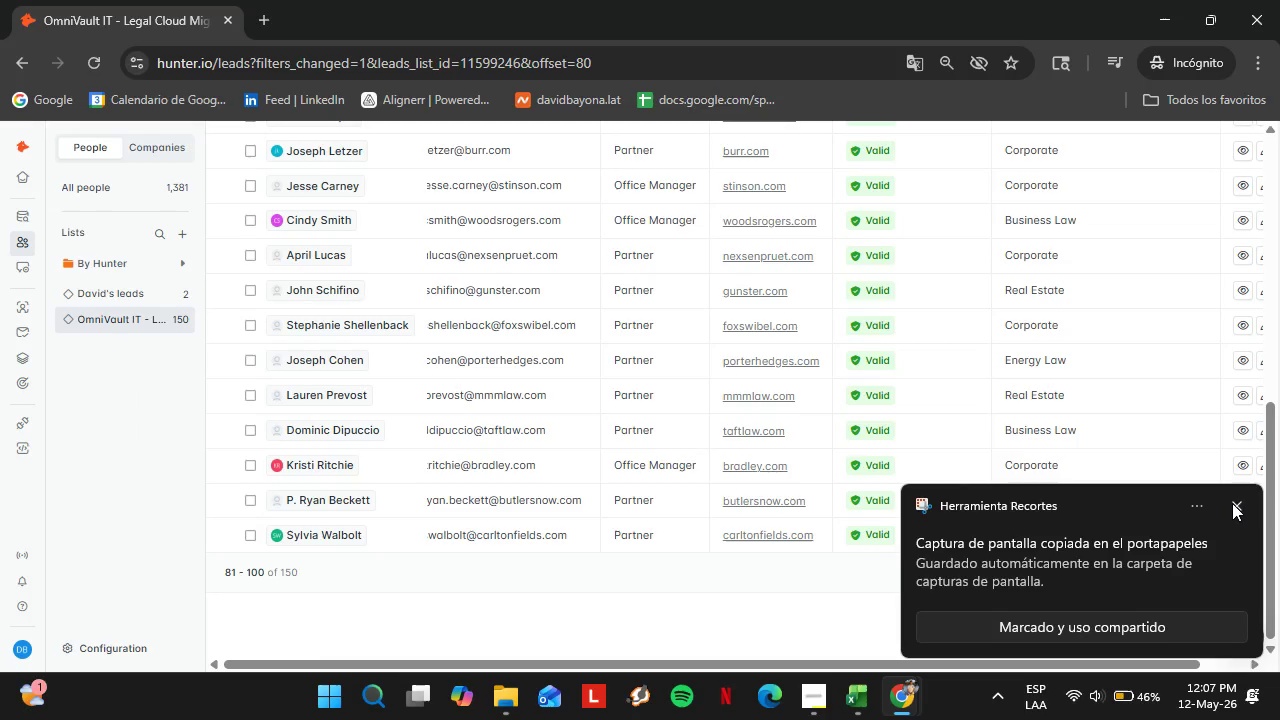 
left_click_drag(start_coordinate=[0, 314], to_coordinate=[1279, 672])
 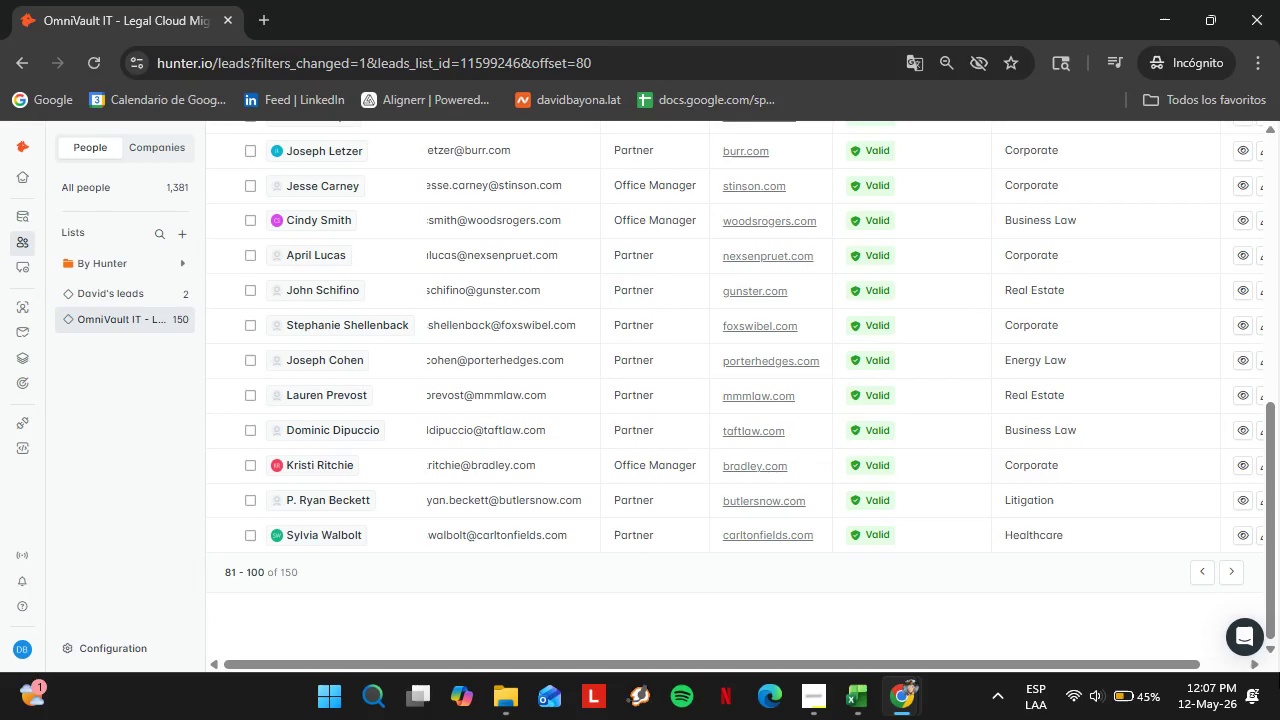 
wait(9.22)
 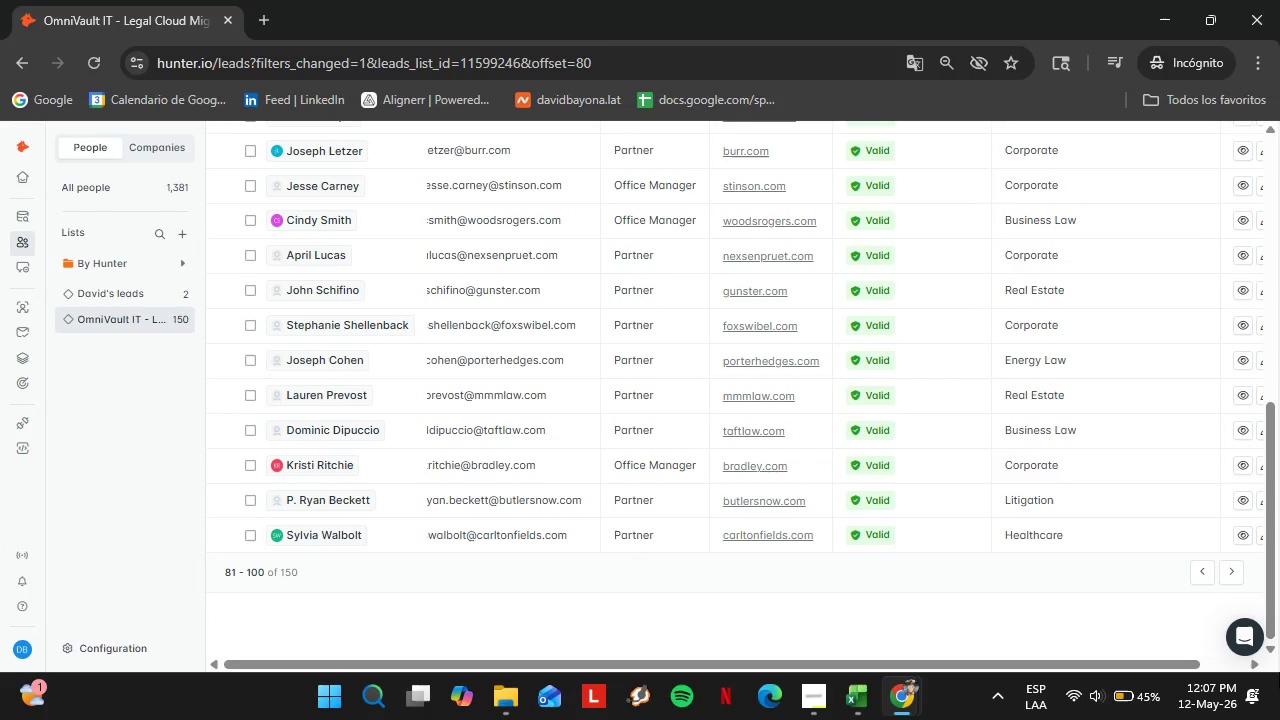 
left_click([1241, 503])
 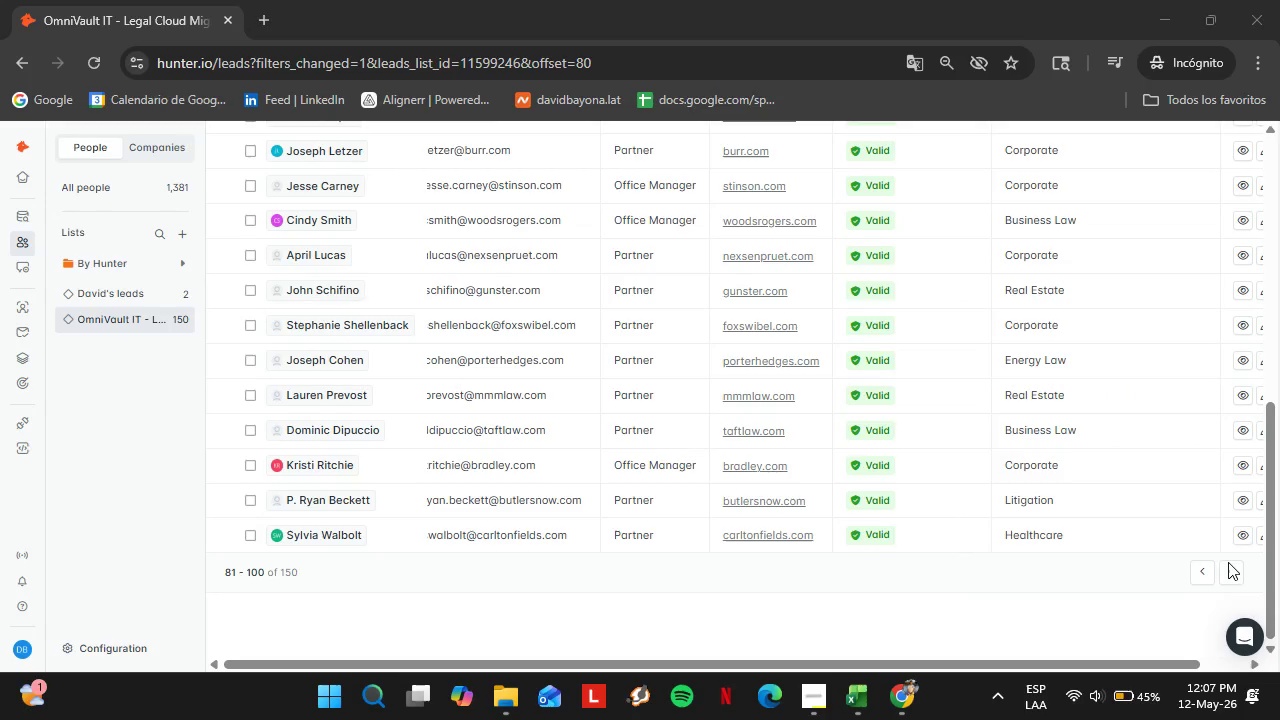 
left_click([1227, 574])
 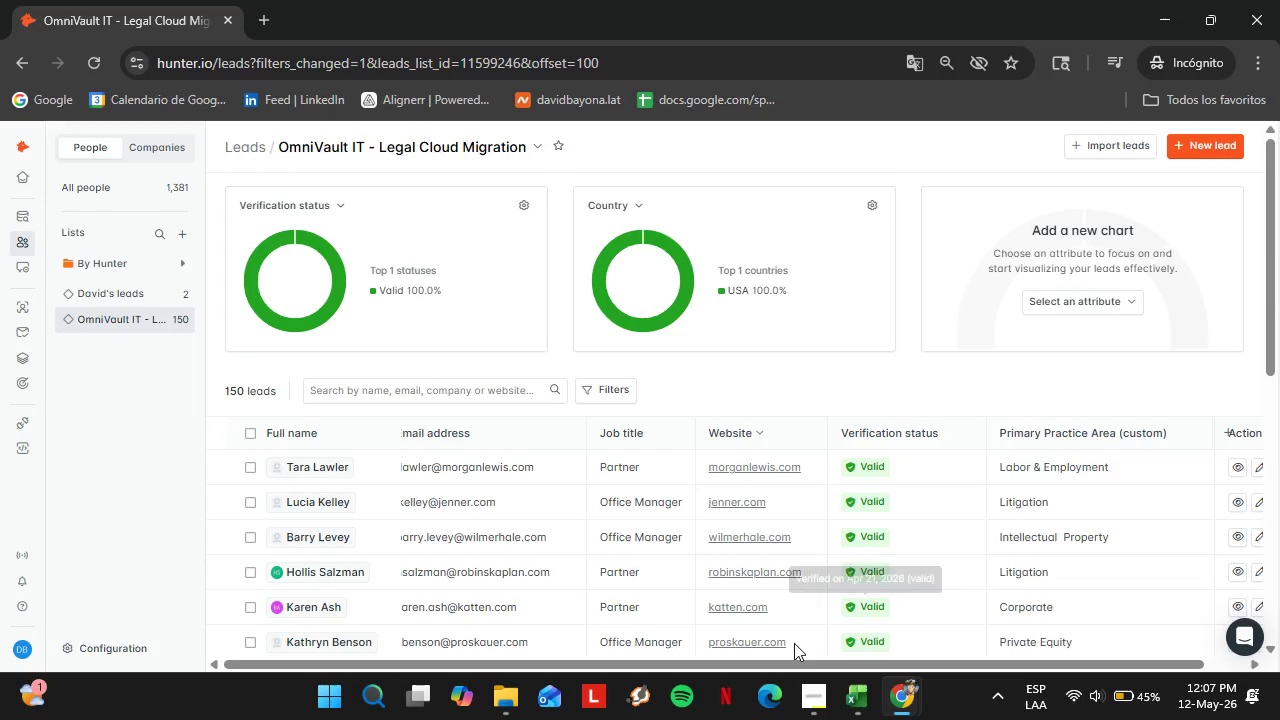 
wait(28.7)
 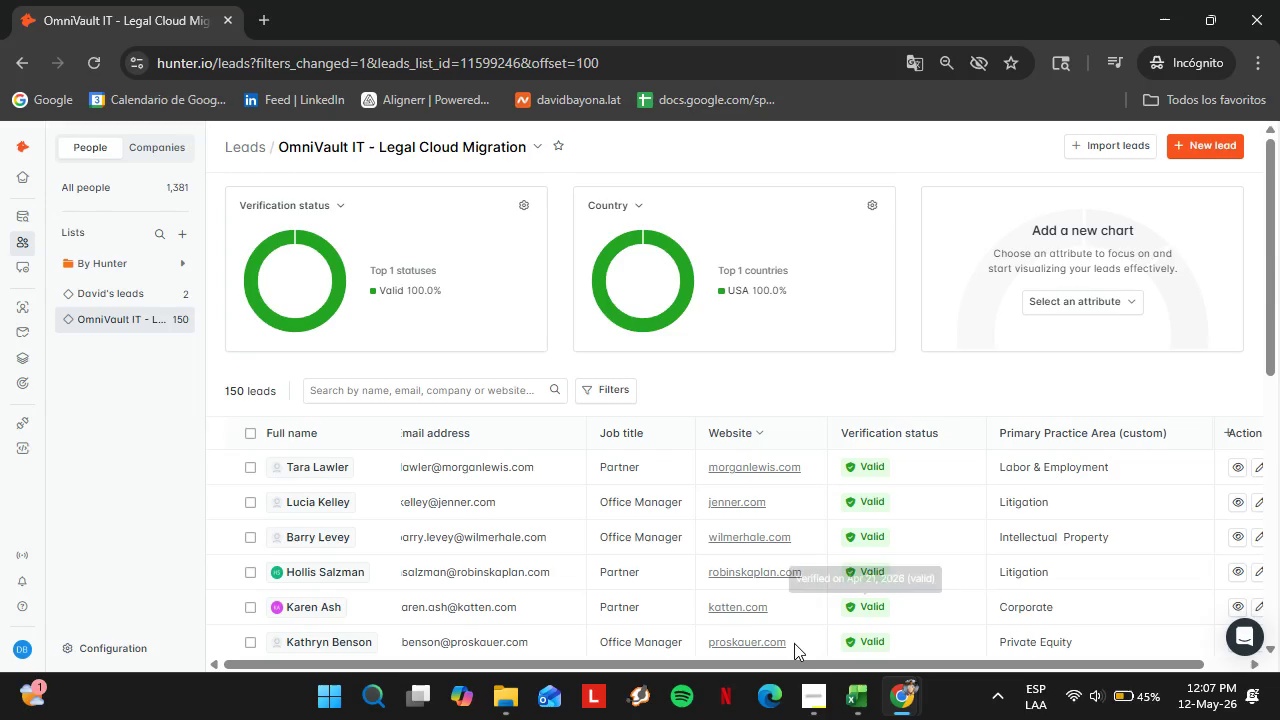 
left_click_drag(start_coordinate=[1271, 304], to_coordinate=[1279, 408])
 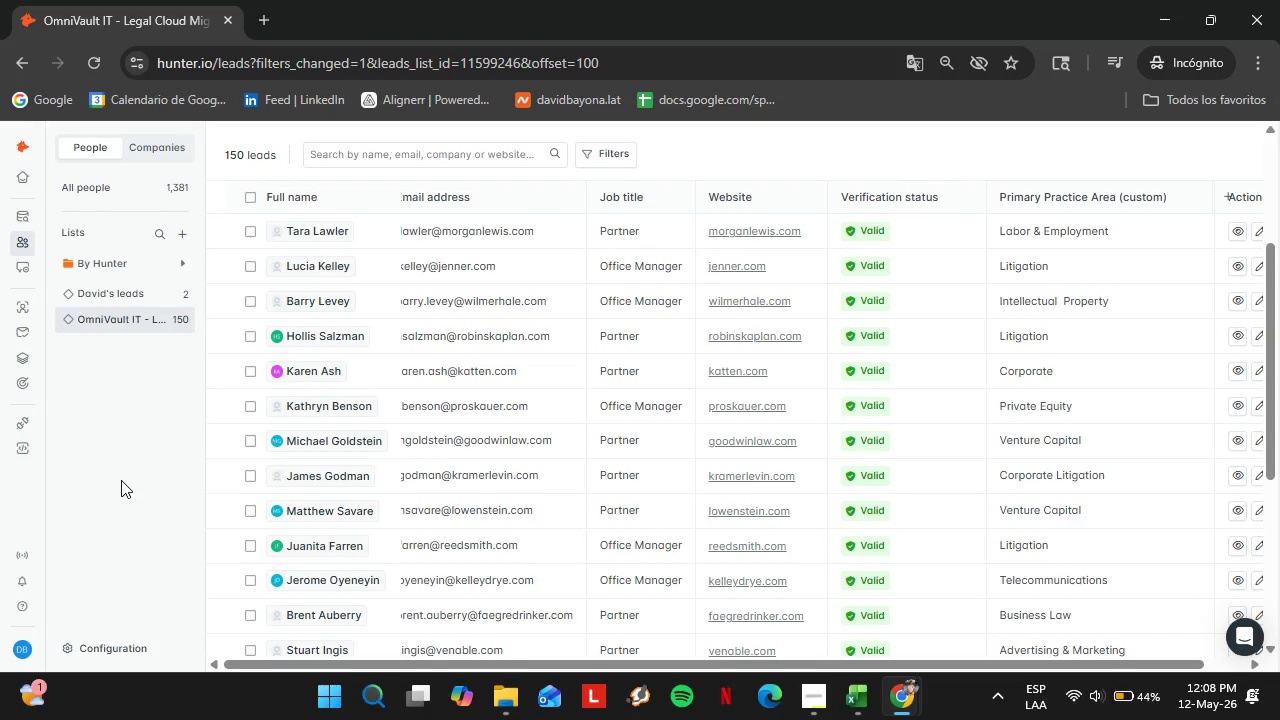 
key(PrintScreen)
 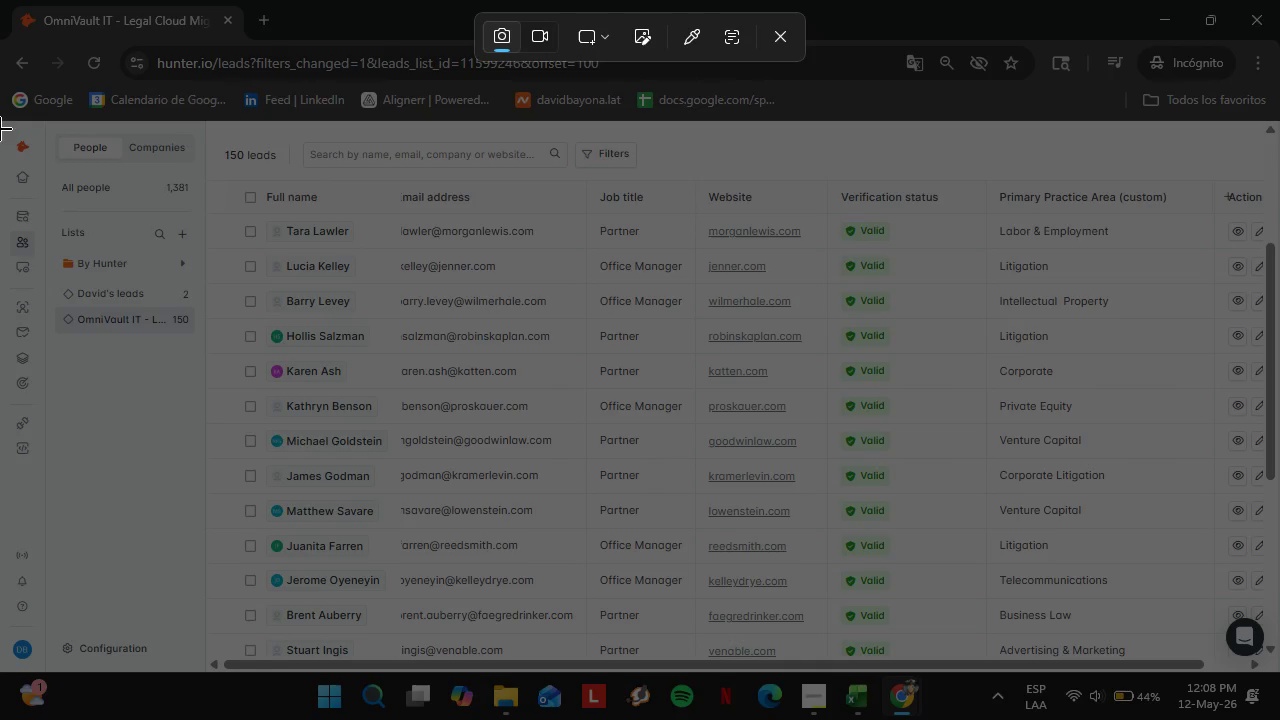 
left_click_drag(start_coordinate=[0, 123], to_coordinate=[1279, 671])
 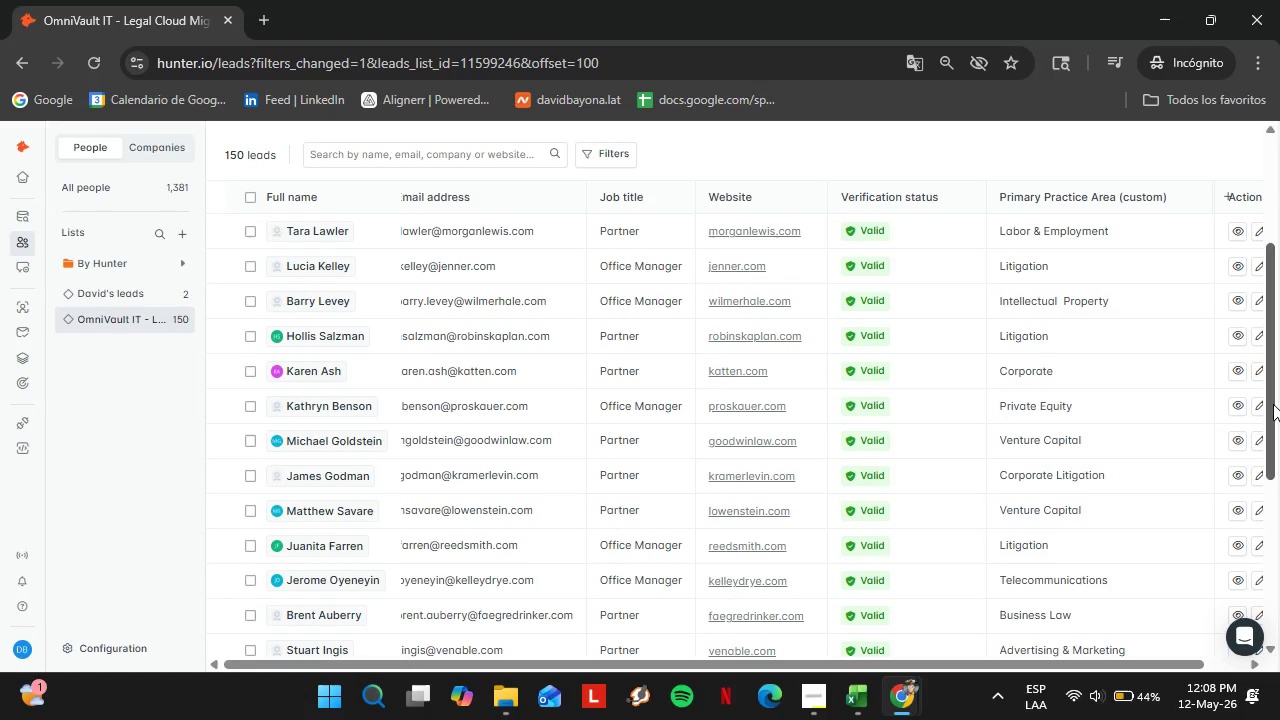 
left_click_drag(start_coordinate=[1273, 404], to_coordinate=[1279, 632])
 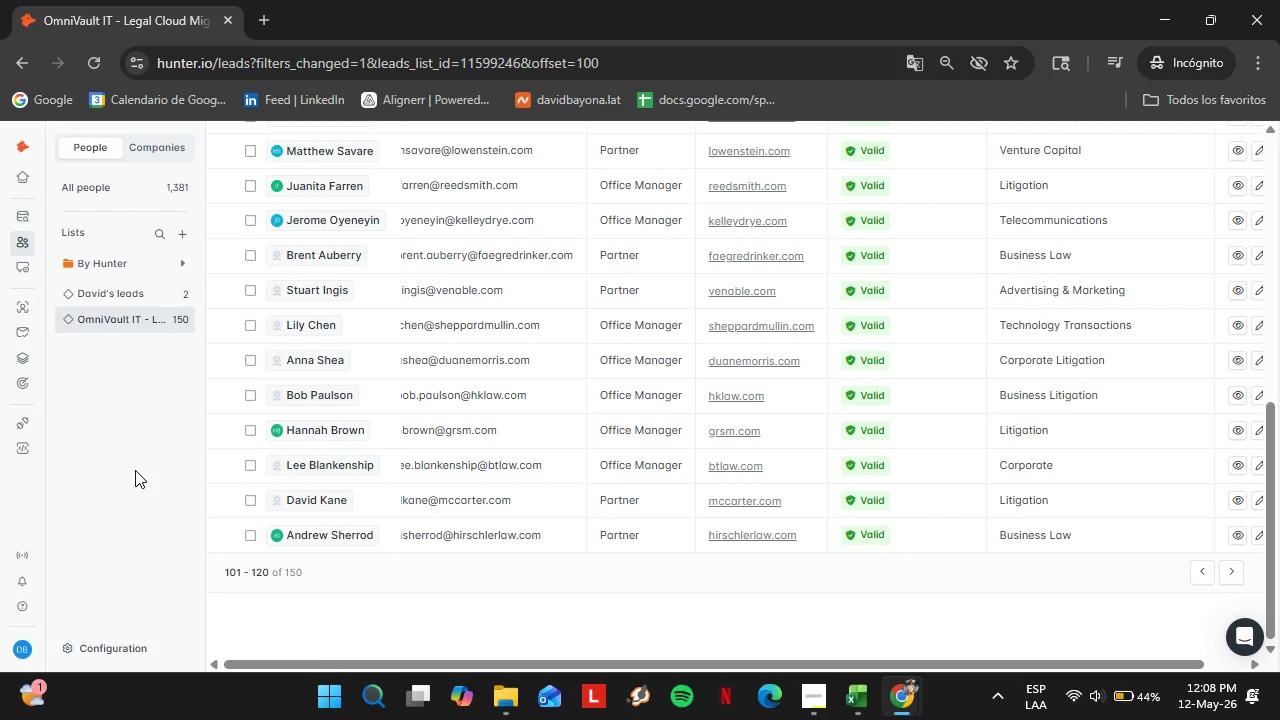 
key(PrintScreen)
 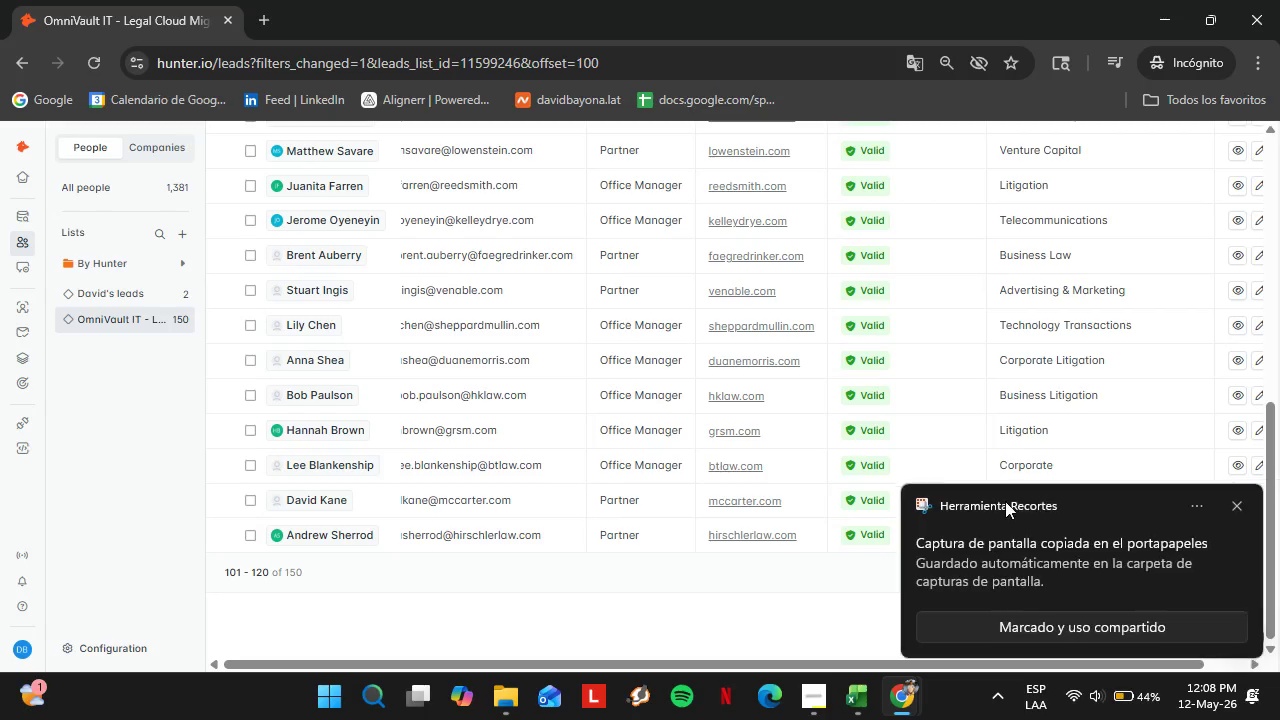 
left_click([1243, 506])
 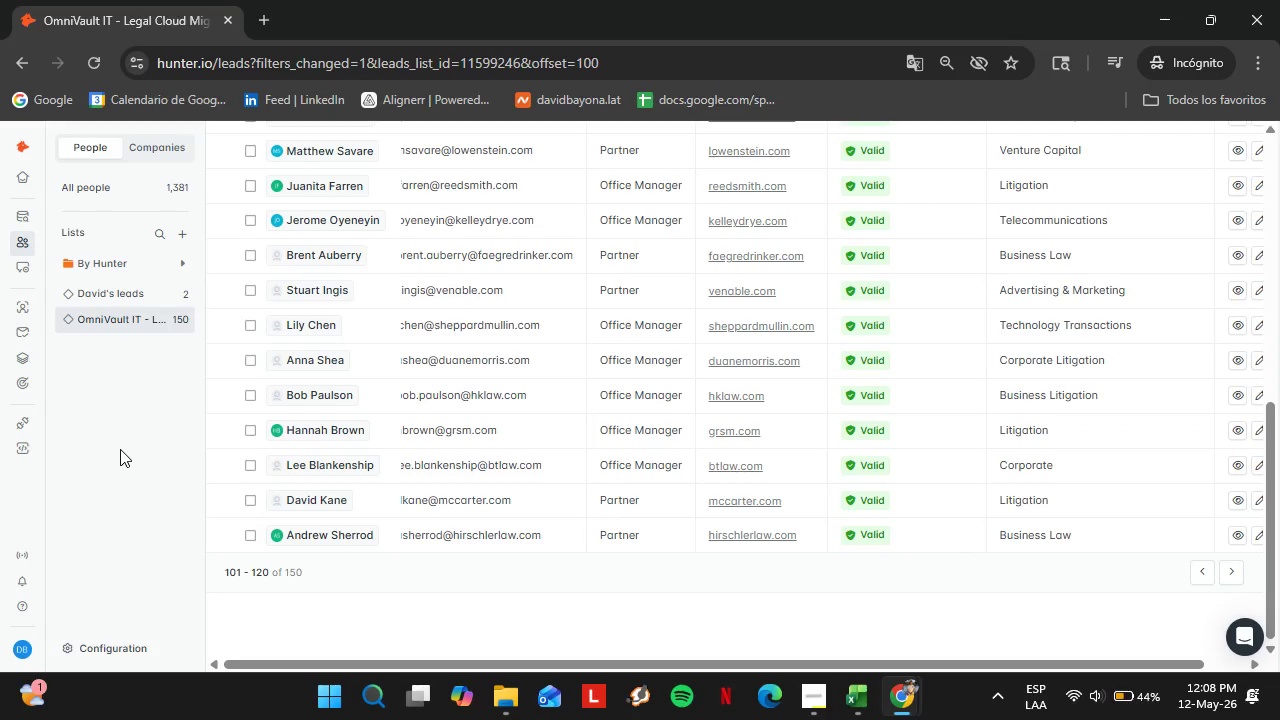 
key(PrintScreen)
 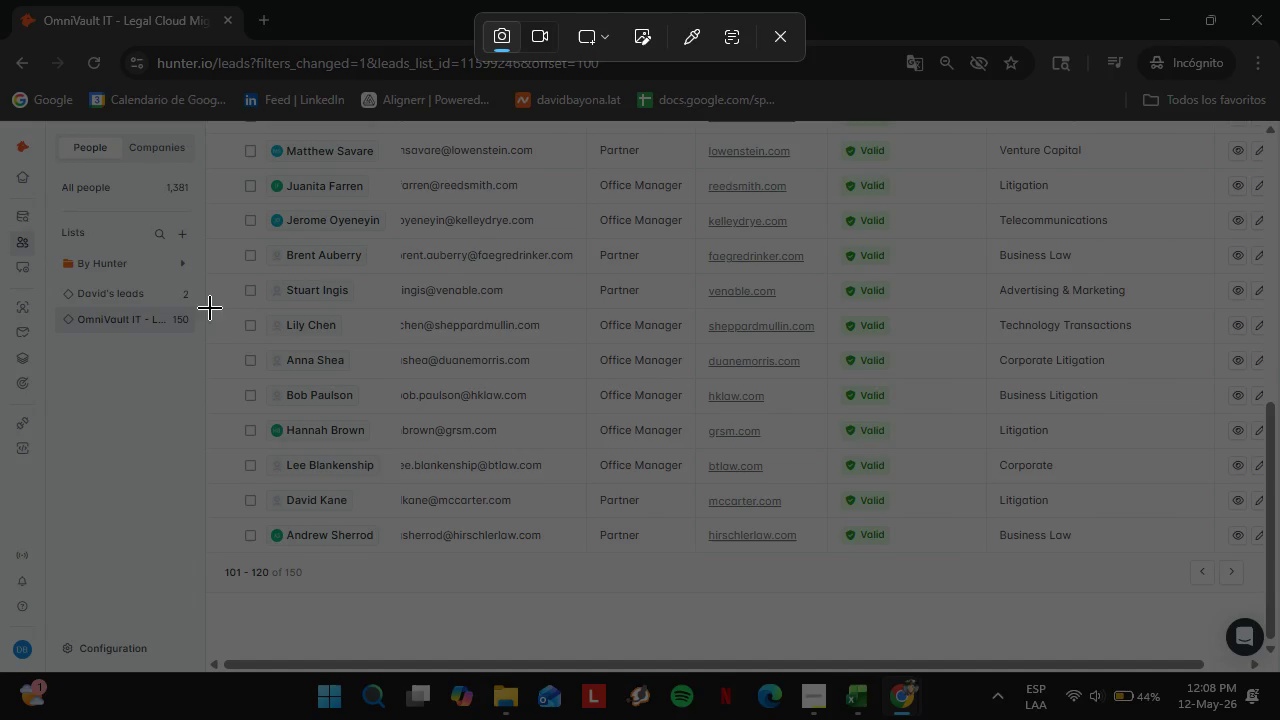 
left_click_drag(start_coordinate=[0, 309], to_coordinate=[1279, 672])
 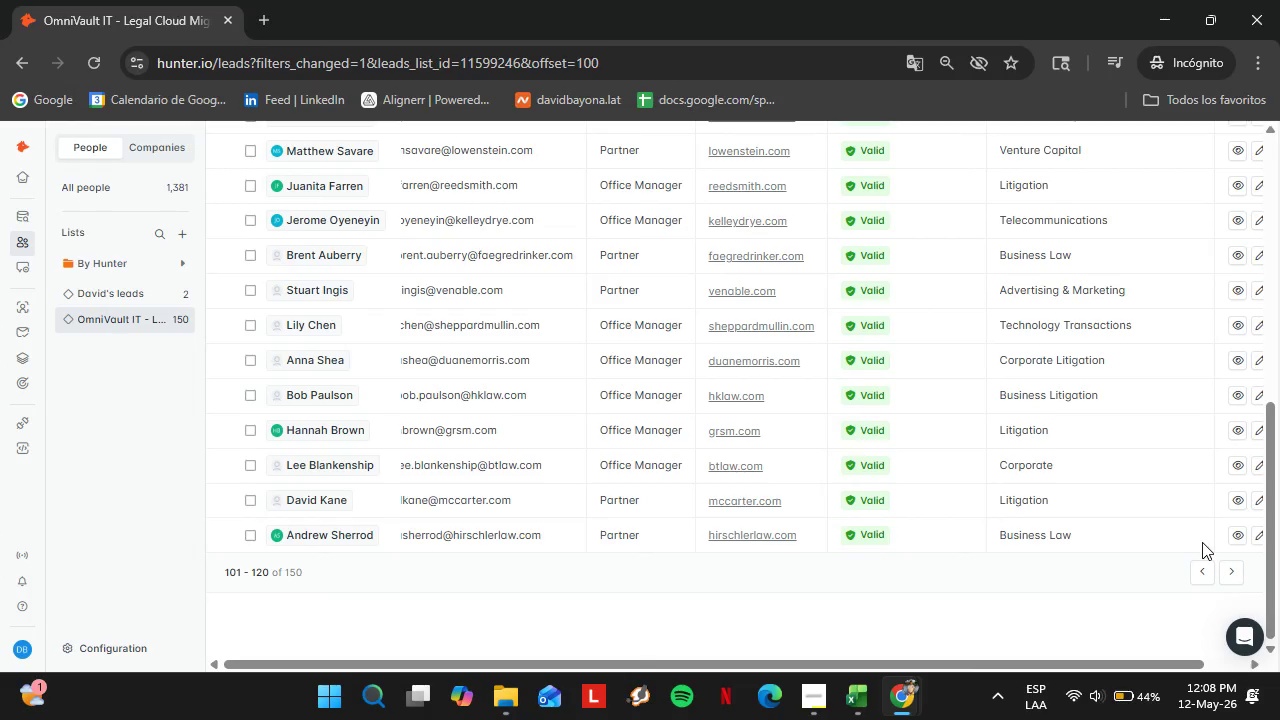 
left_click([1235, 570])
 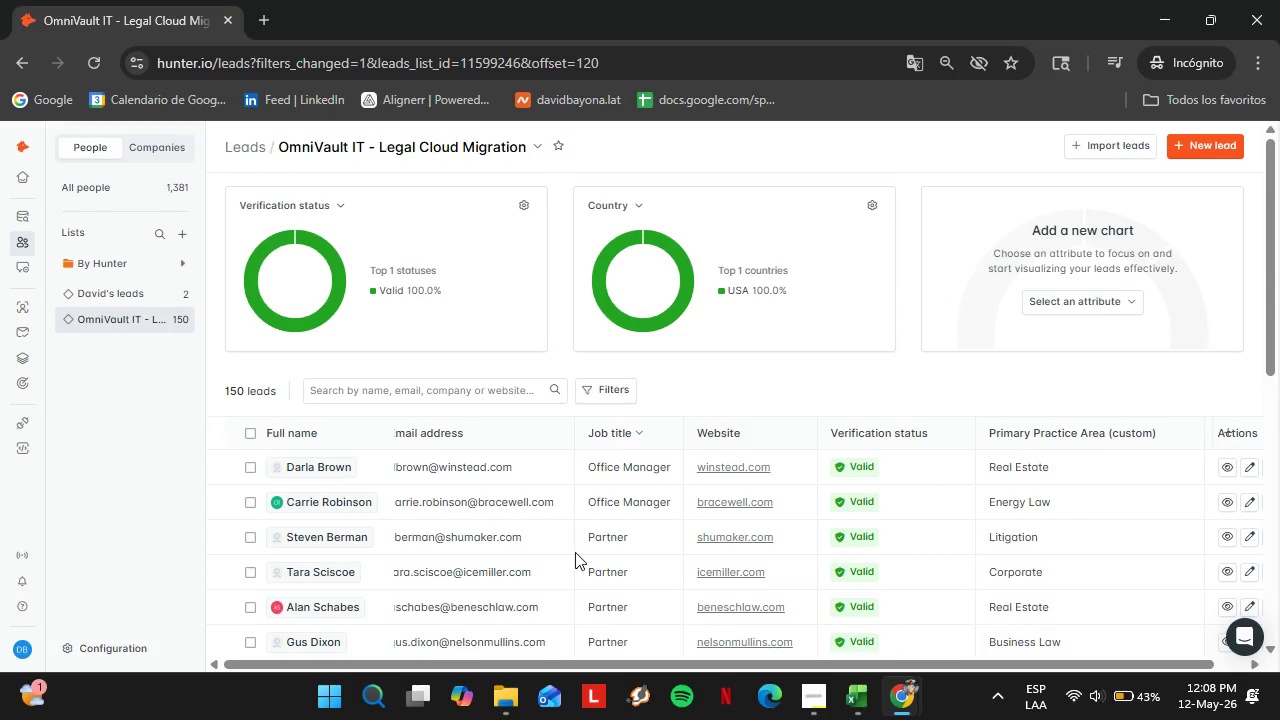 
wait(25.2)
 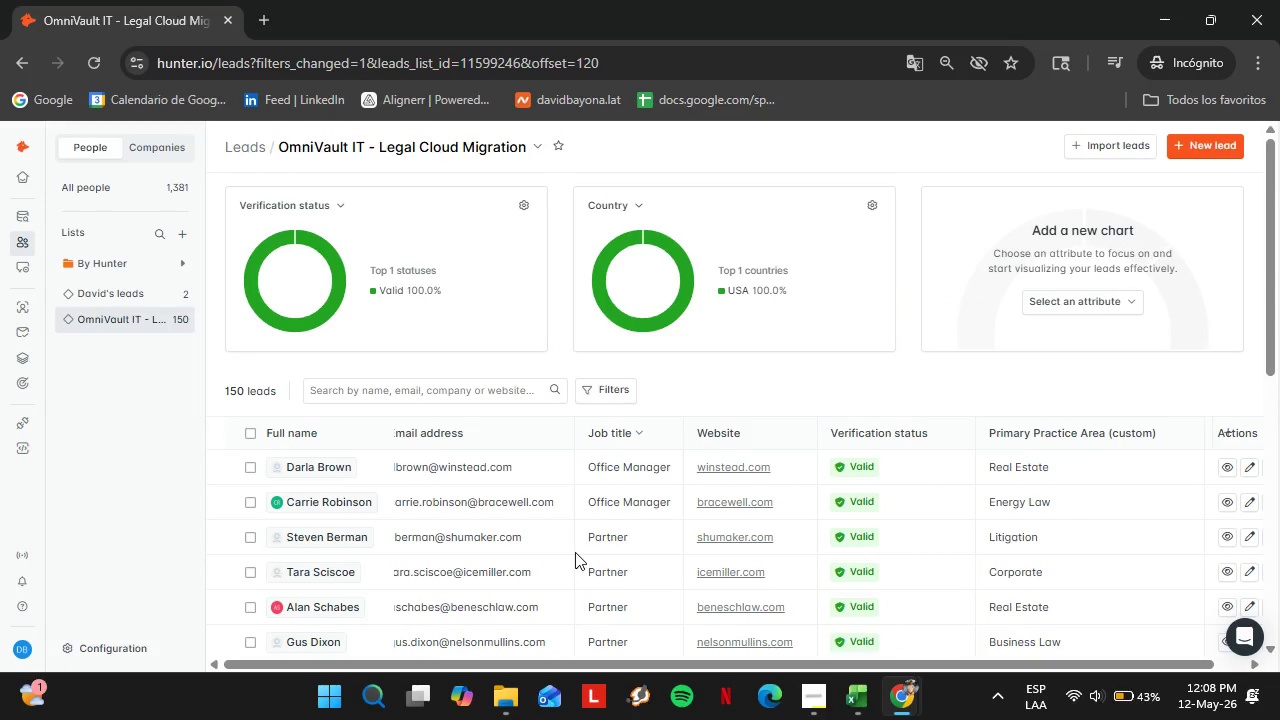 
scroll: coordinate [597, 534], scroll_direction: down, amount: 4.0
 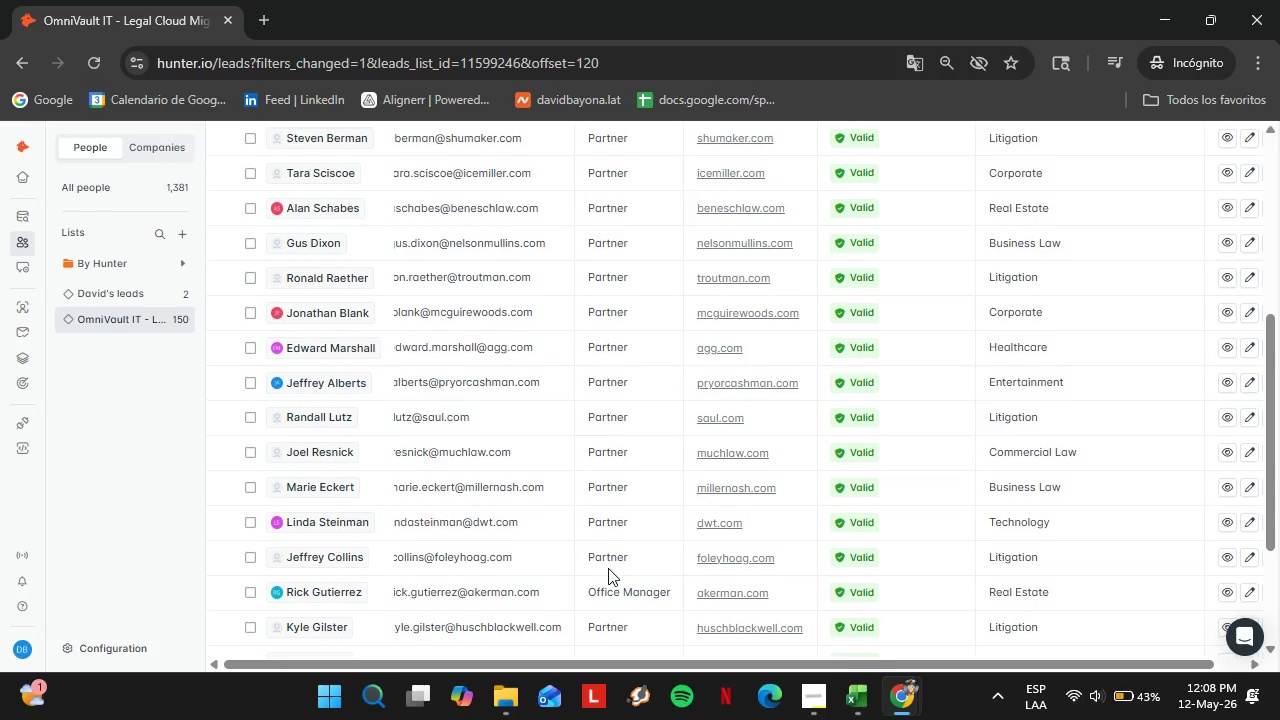 
scroll: coordinate [608, 568], scroll_direction: up, amount: 1.0
 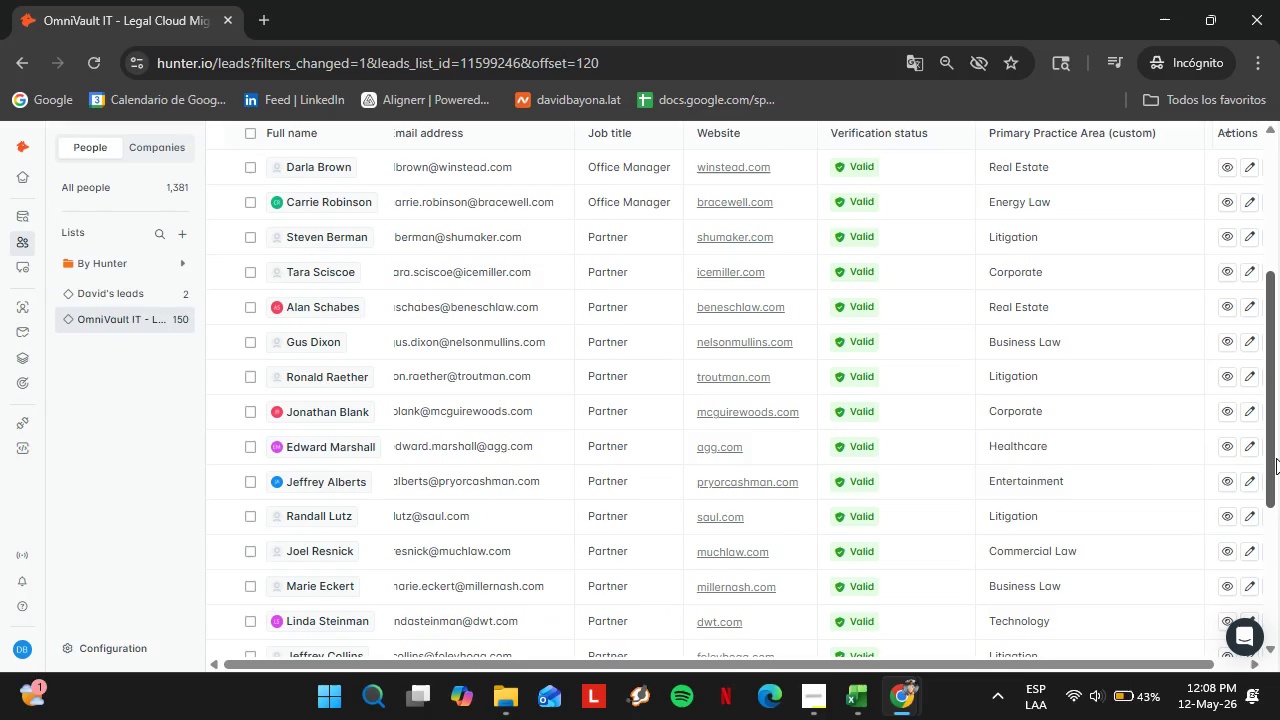 
left_click_drag(start_coordinate=[1276, 458], to_coordinate=[1279, 438])
 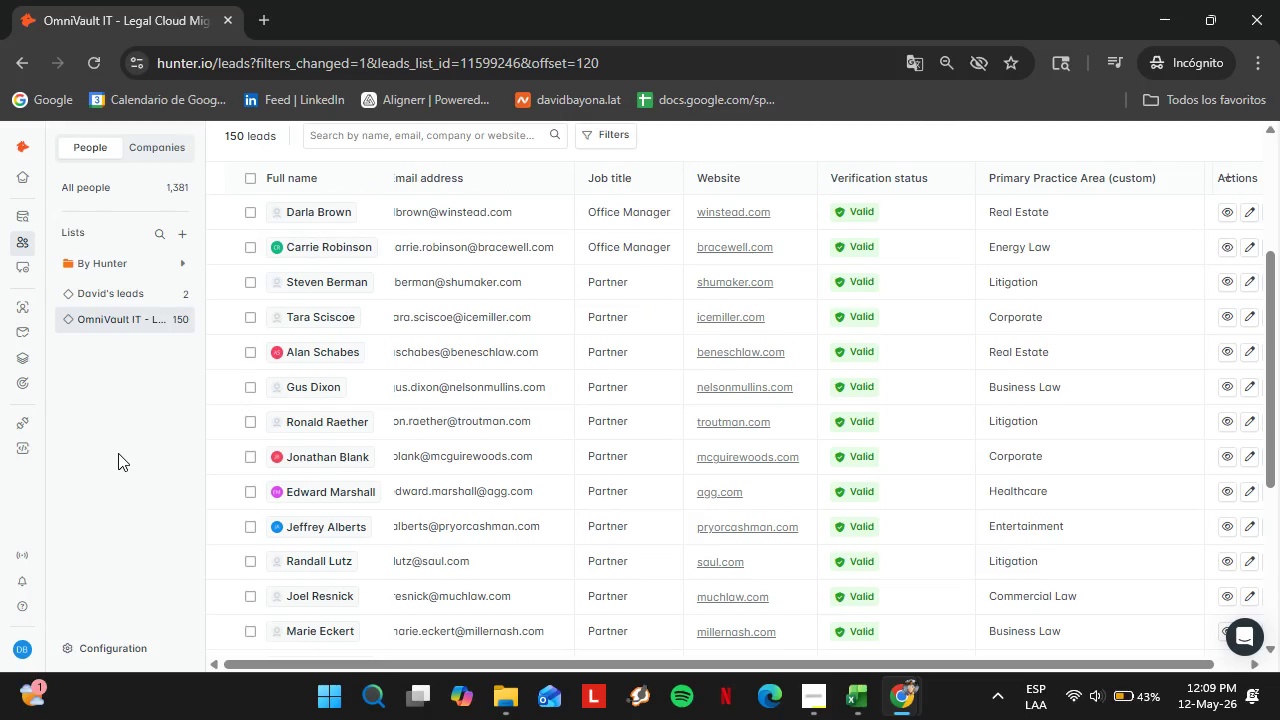 
key(PrintScreen)
 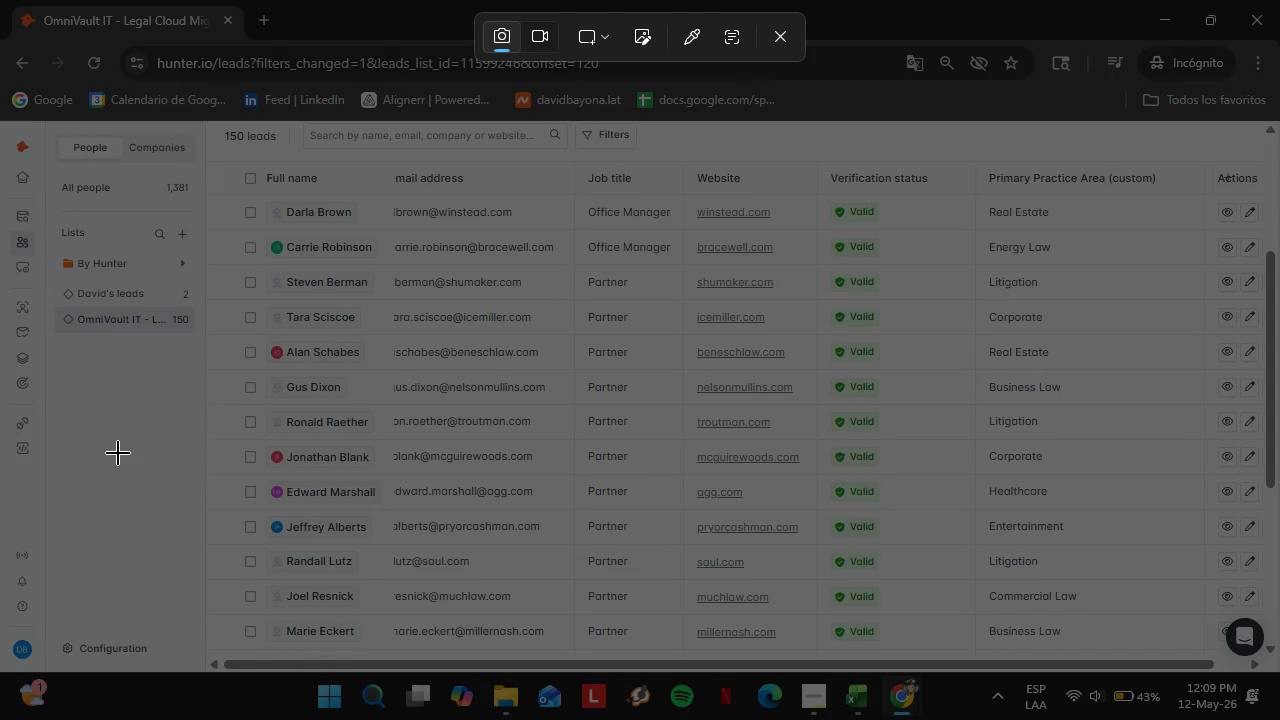 
wait(16.78)
 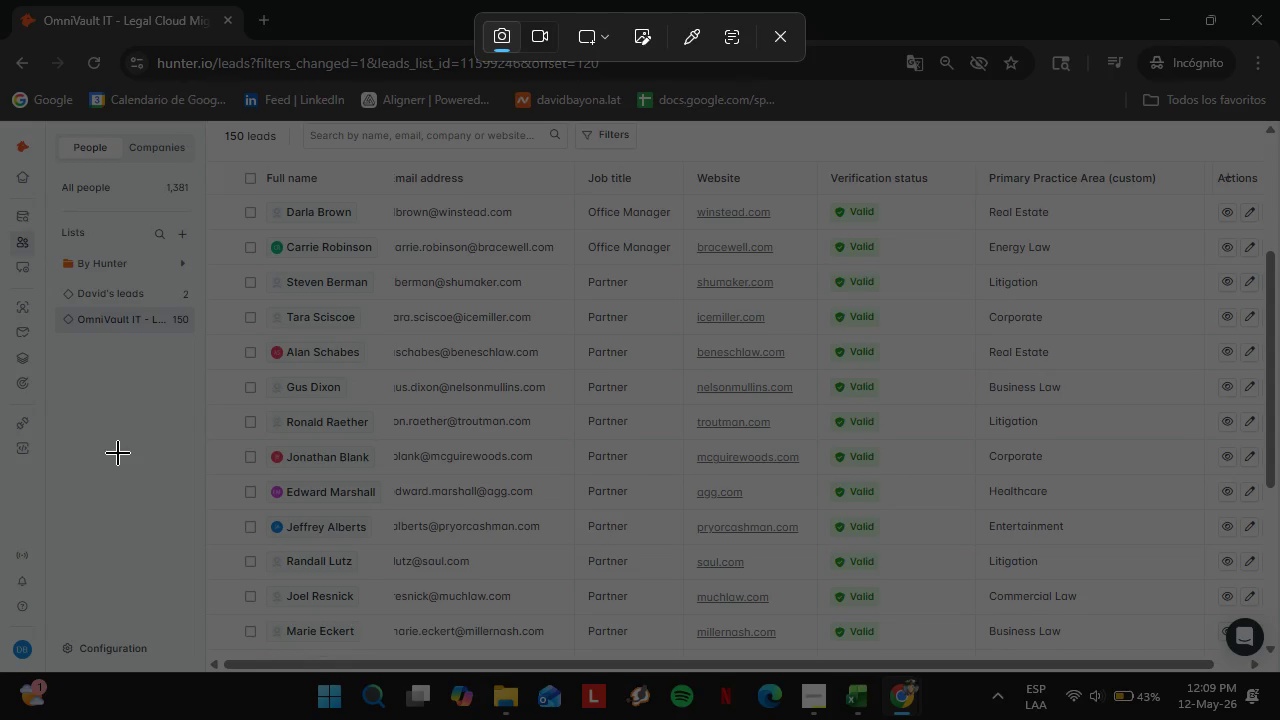 
left_click_drag(start_coordinate=[0, 122], to_coordinate=[1279, 670])
 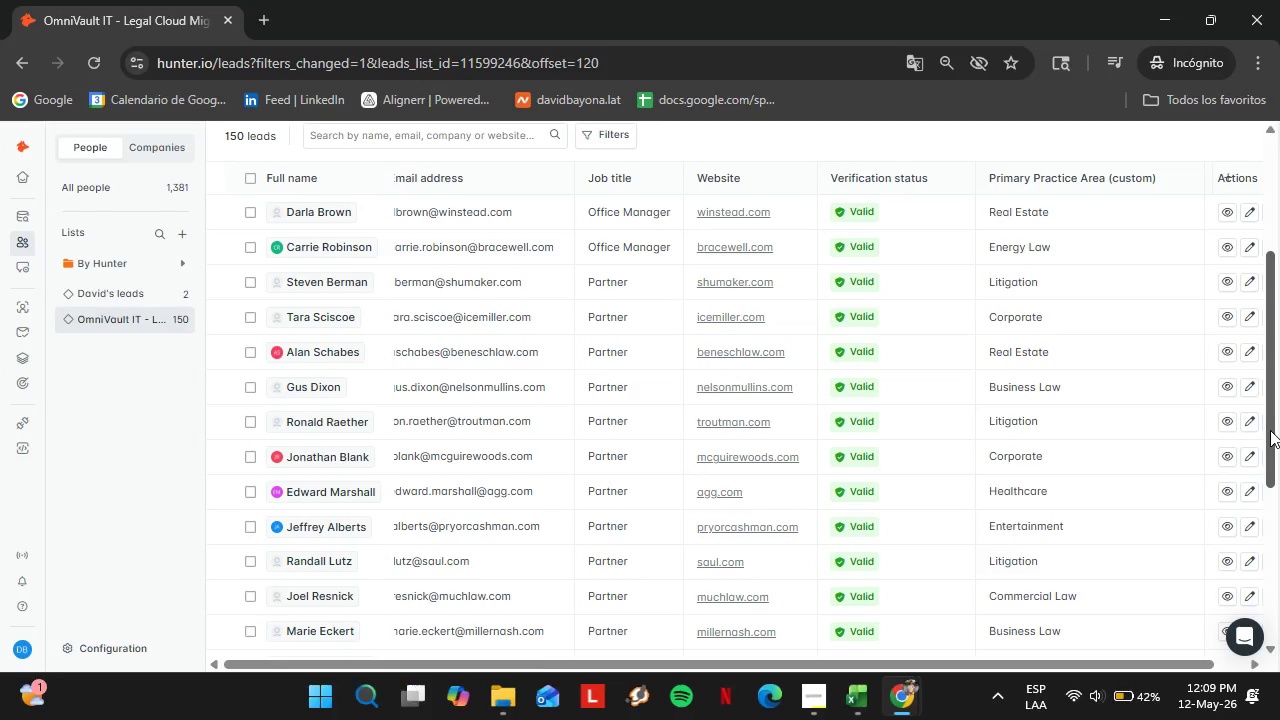 
left_click_drag(start_coordinate=[1270, 430], to_coordinate=[1279, 631])
 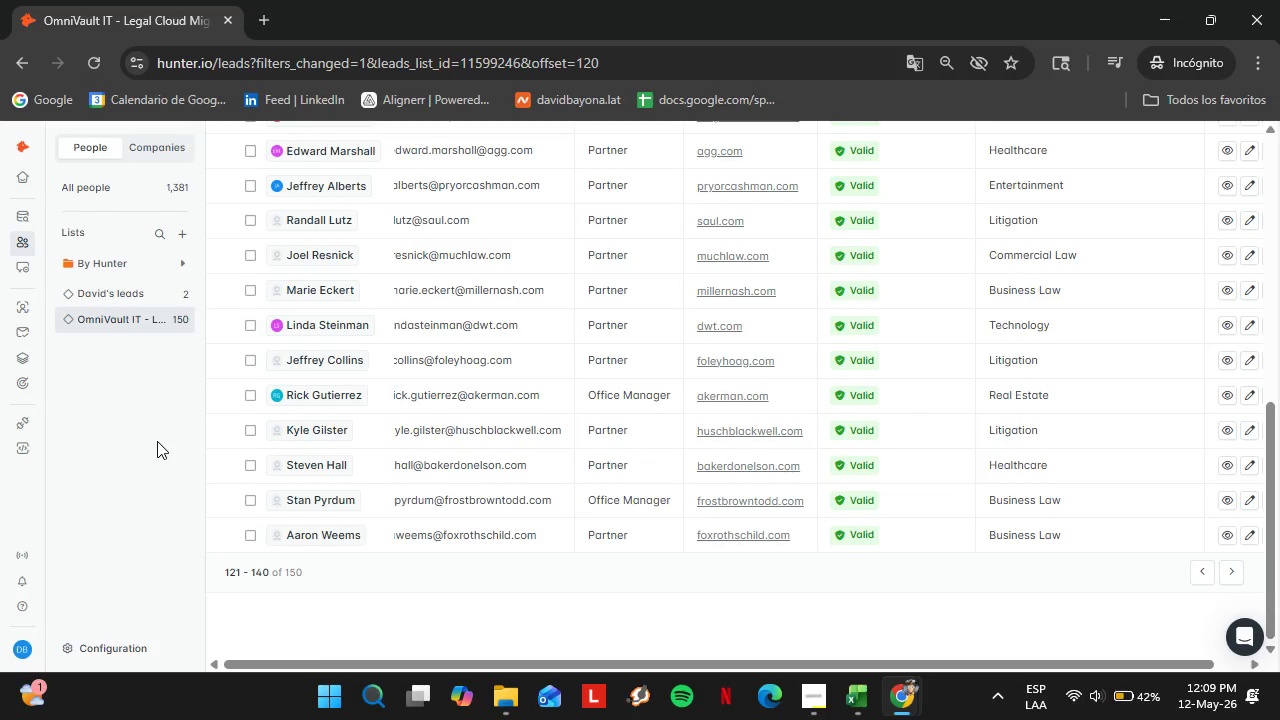 
wait(8.09)
 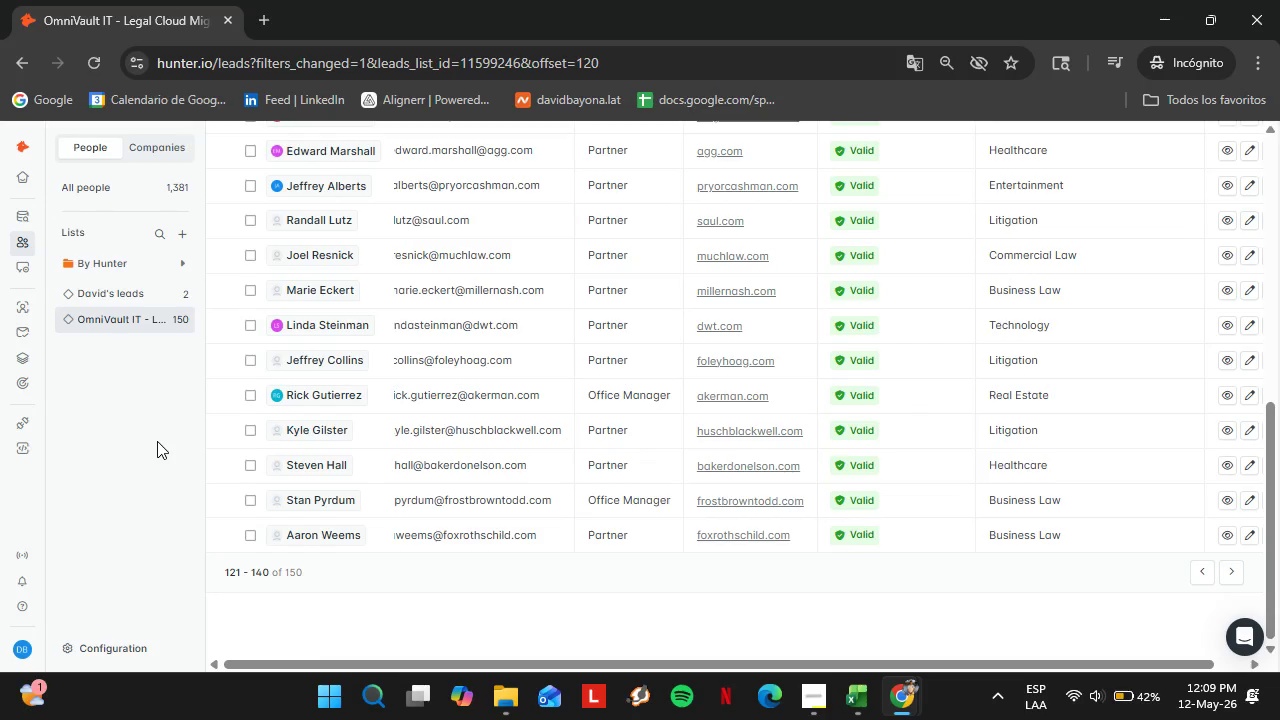 
key(PrintScreen)
 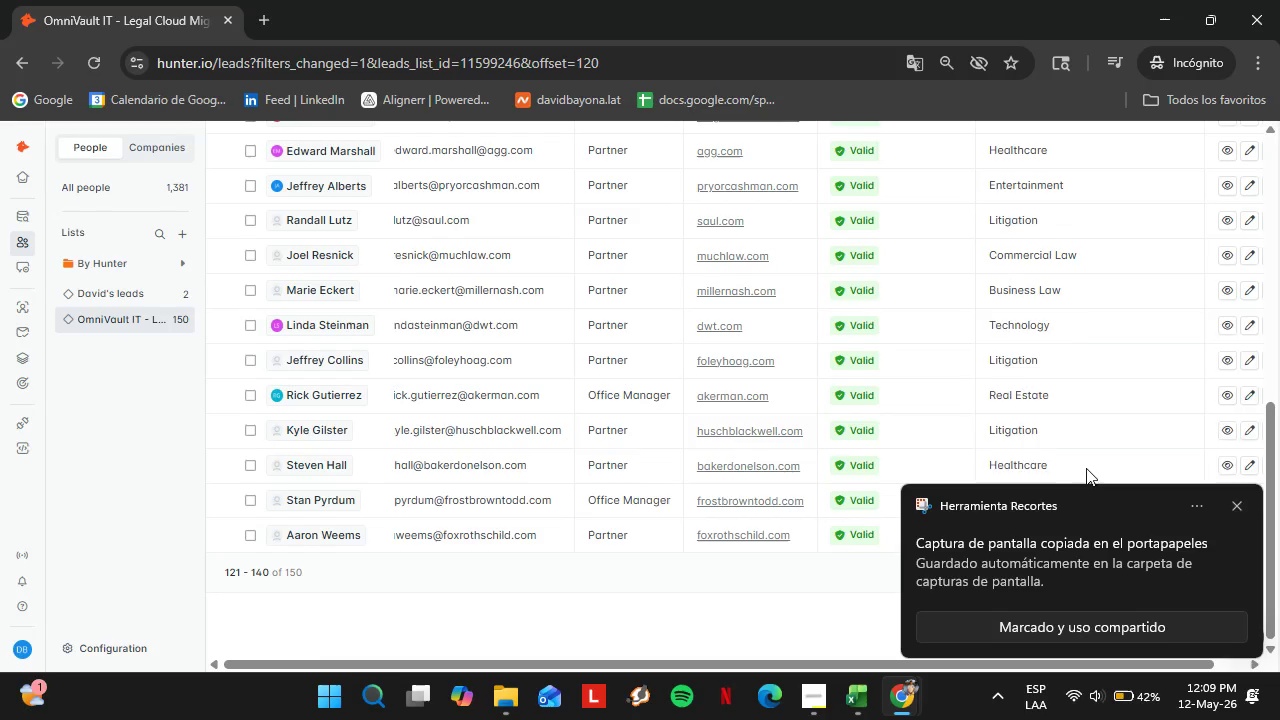 
left_click([1237, 502])
 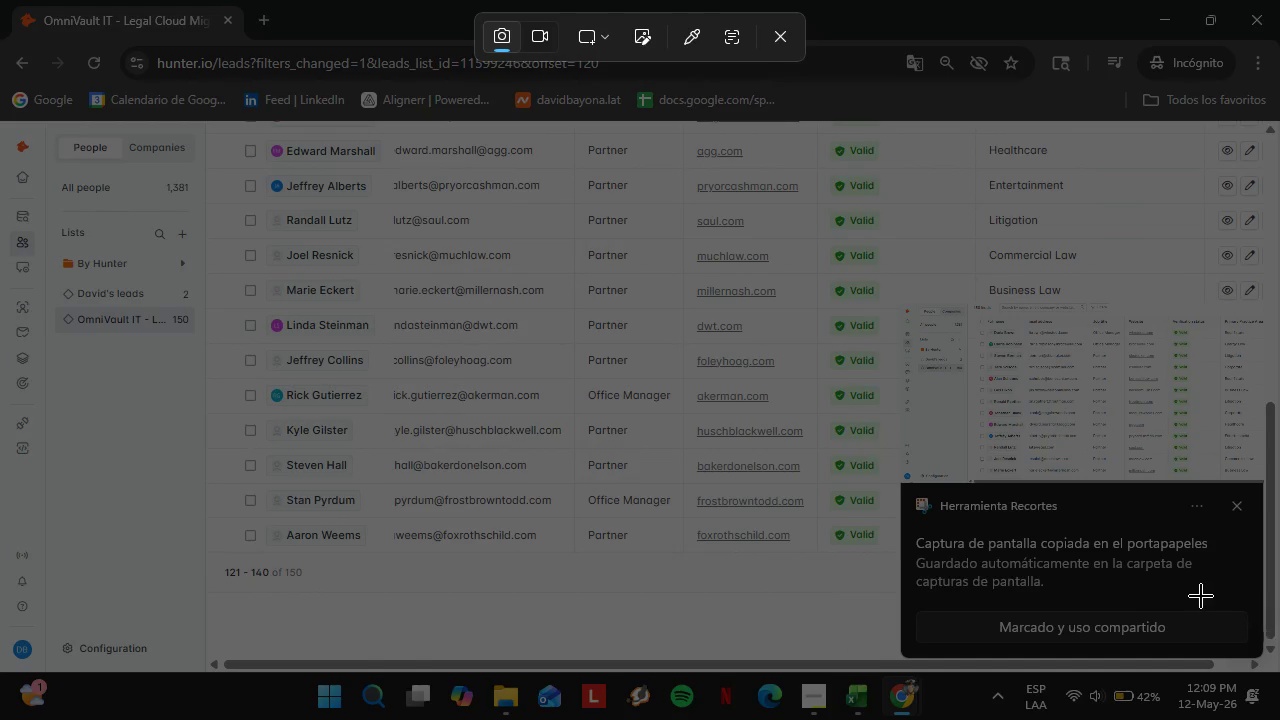 
key(Escape)
 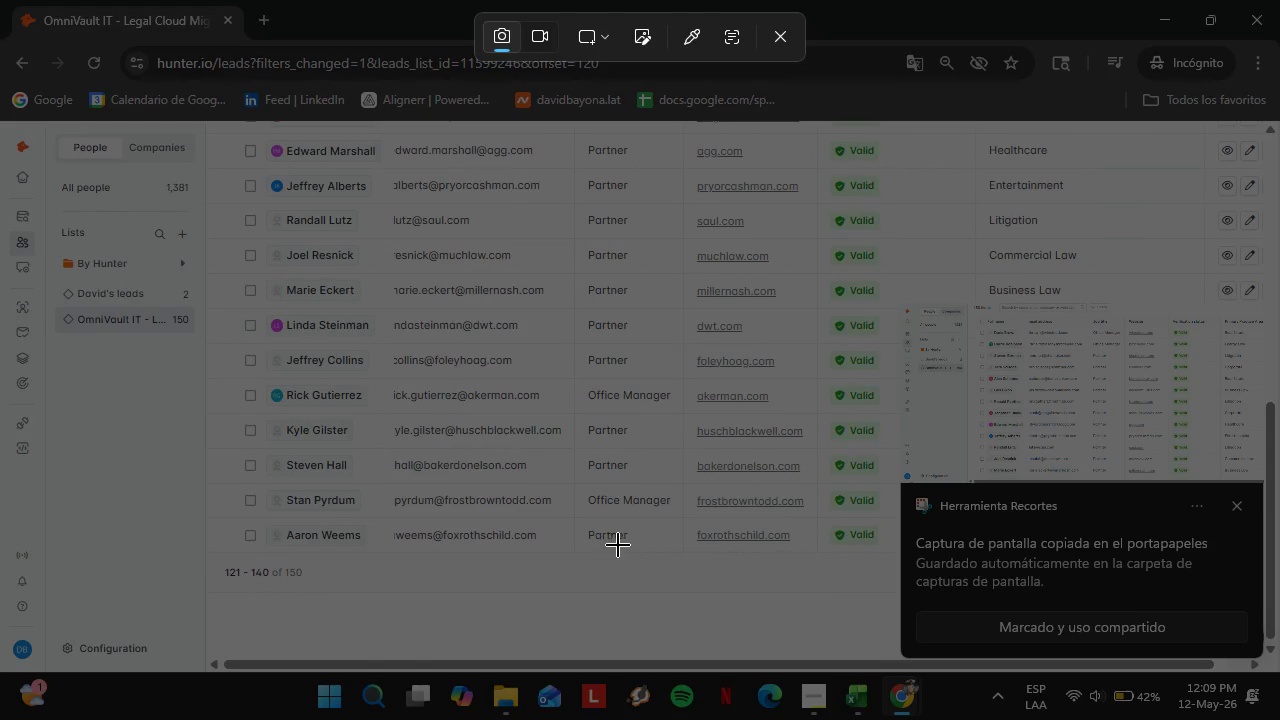 
left_click([782, 41])
 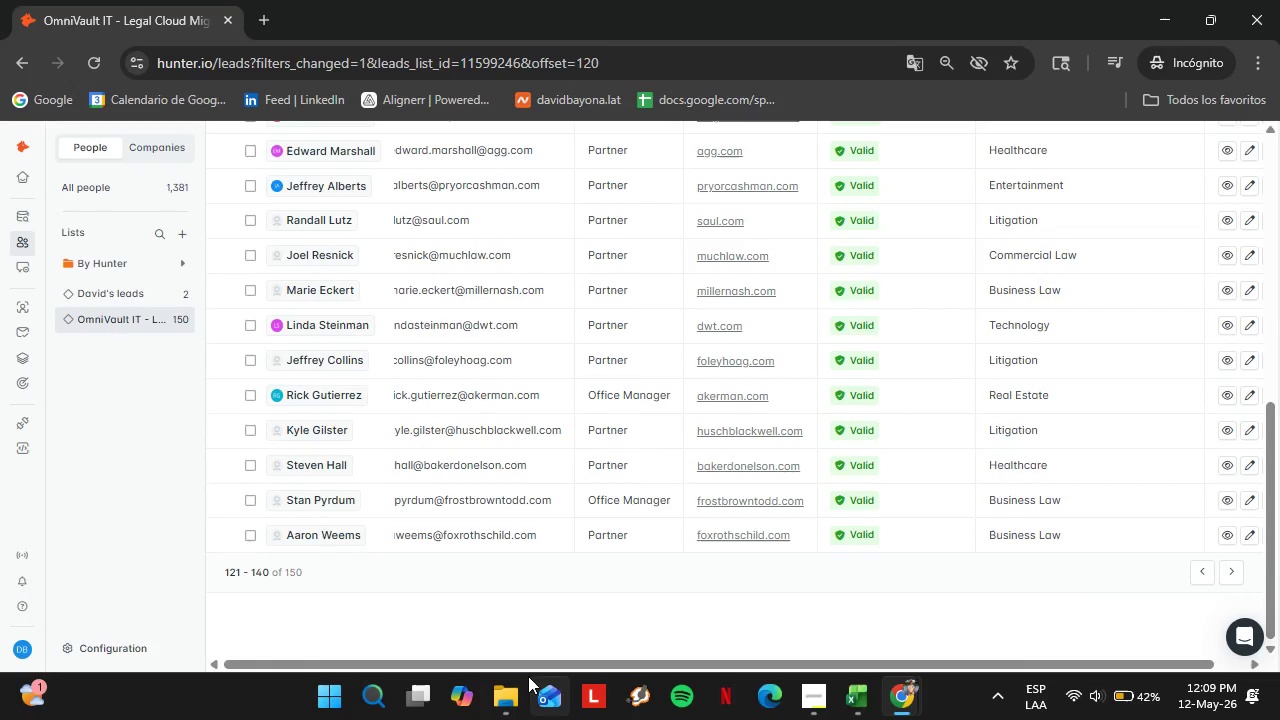 
mouse_move([512, 641])
 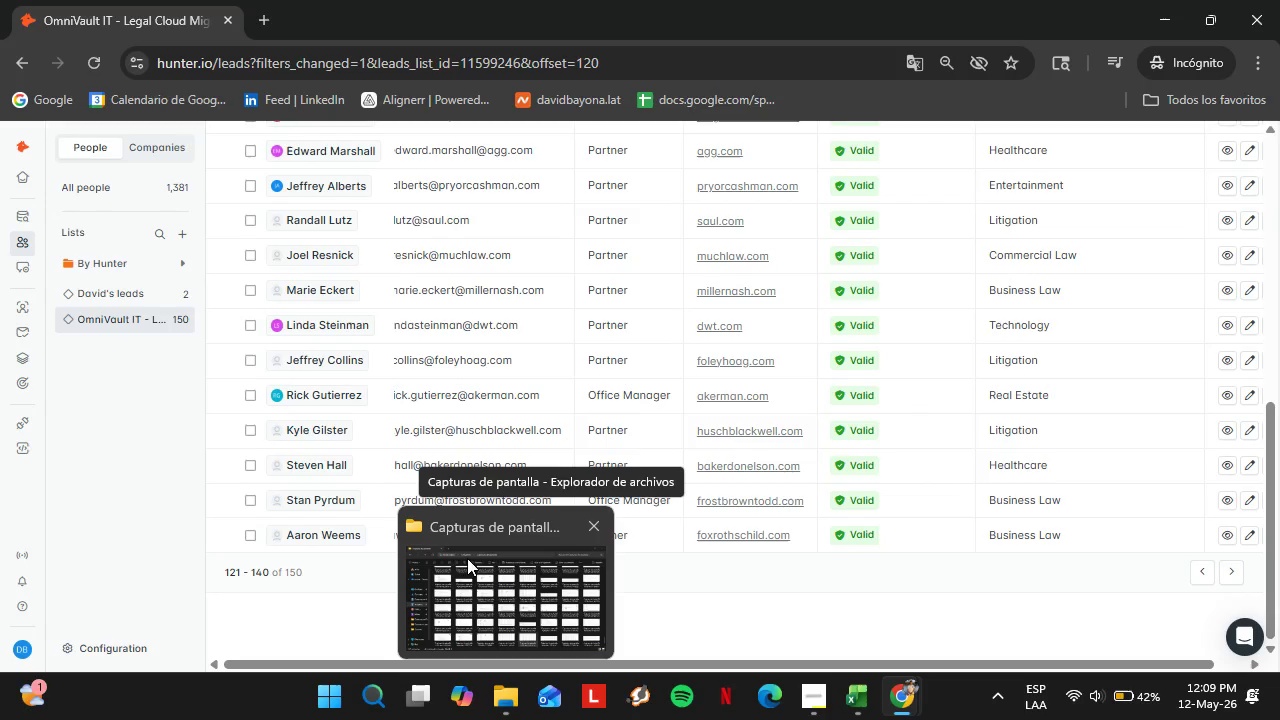 
wait(5.5)
 